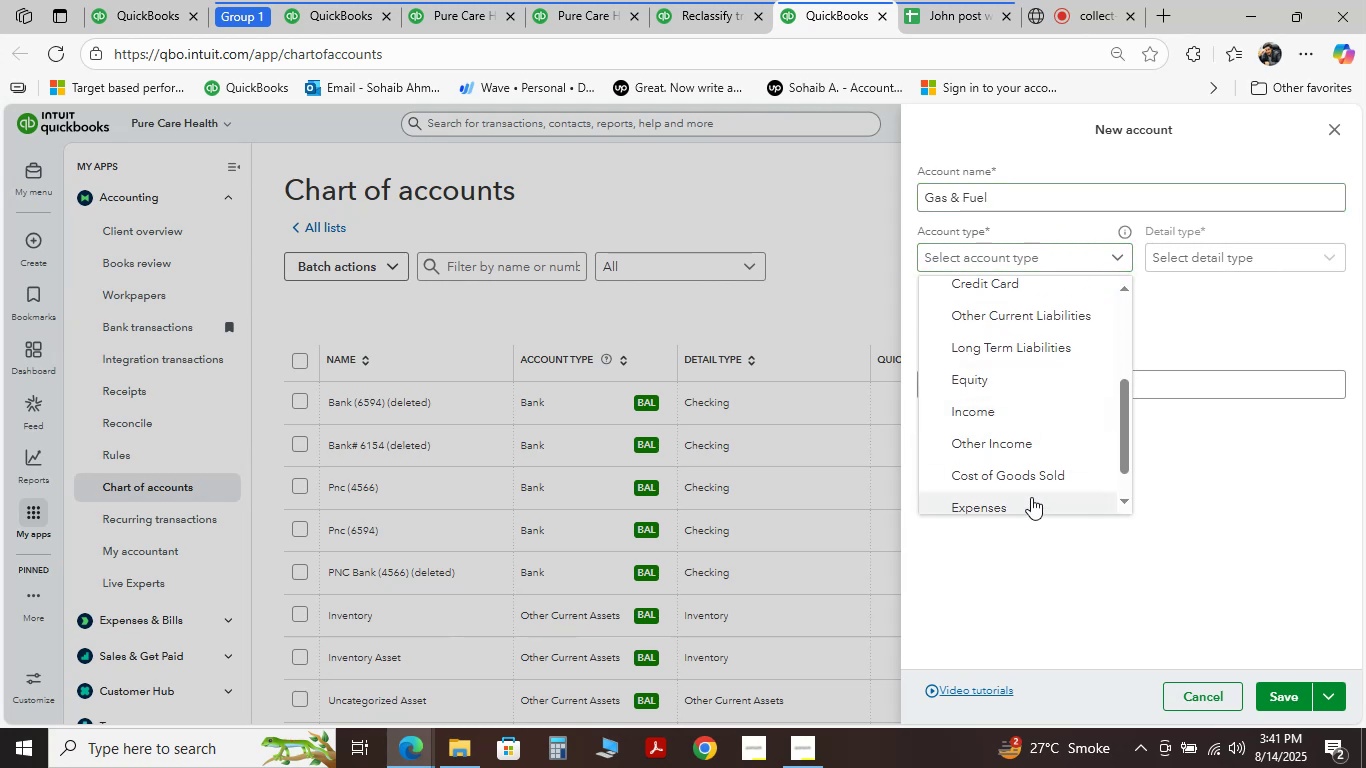 
left_click([1025, 496])
 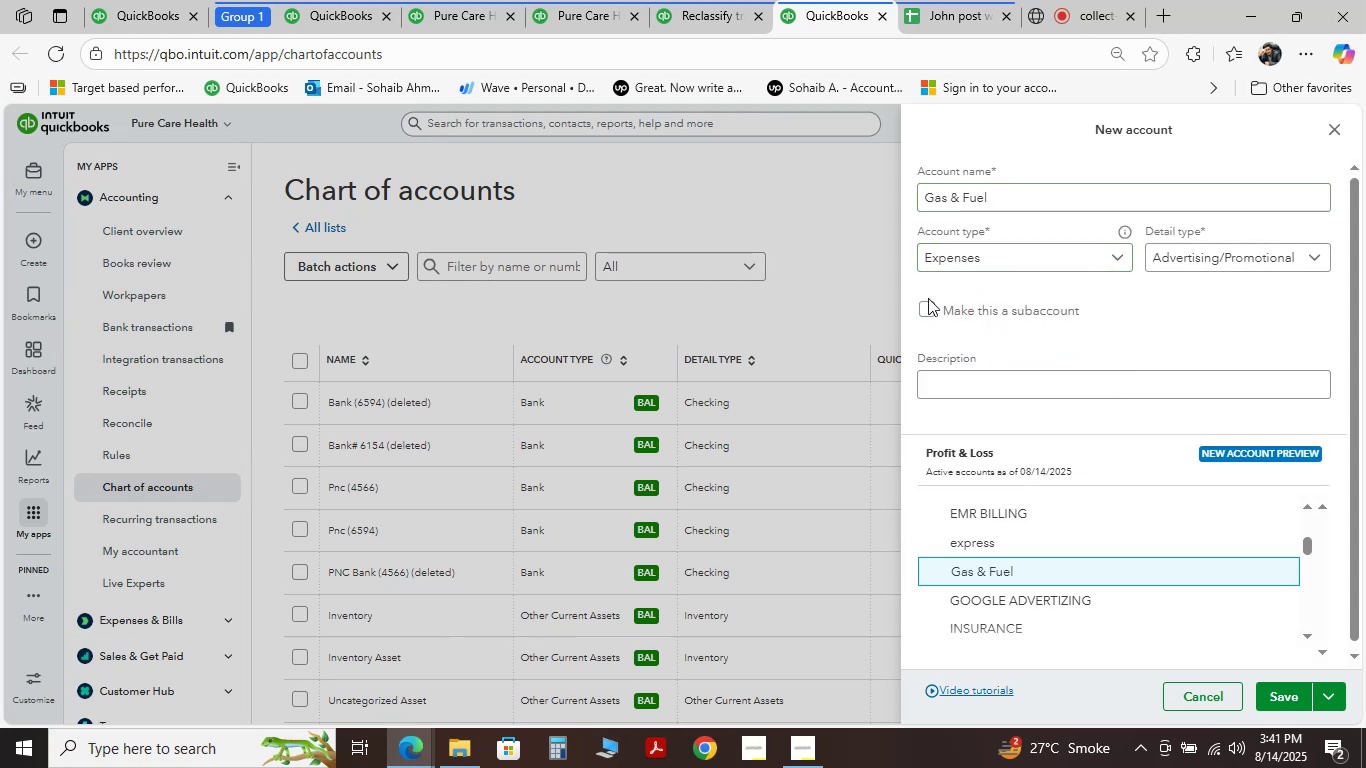 
double_click([929, 305])
 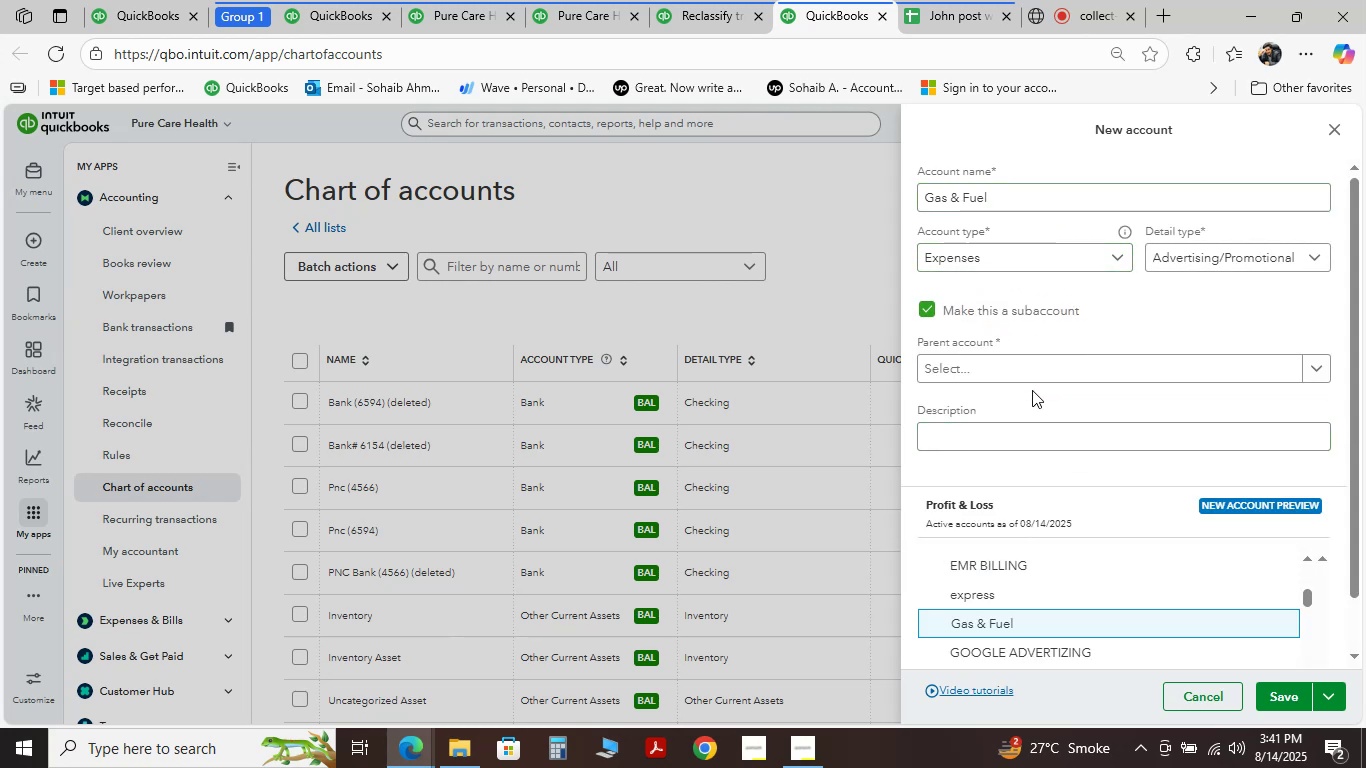 
left_click([1008, 368])
 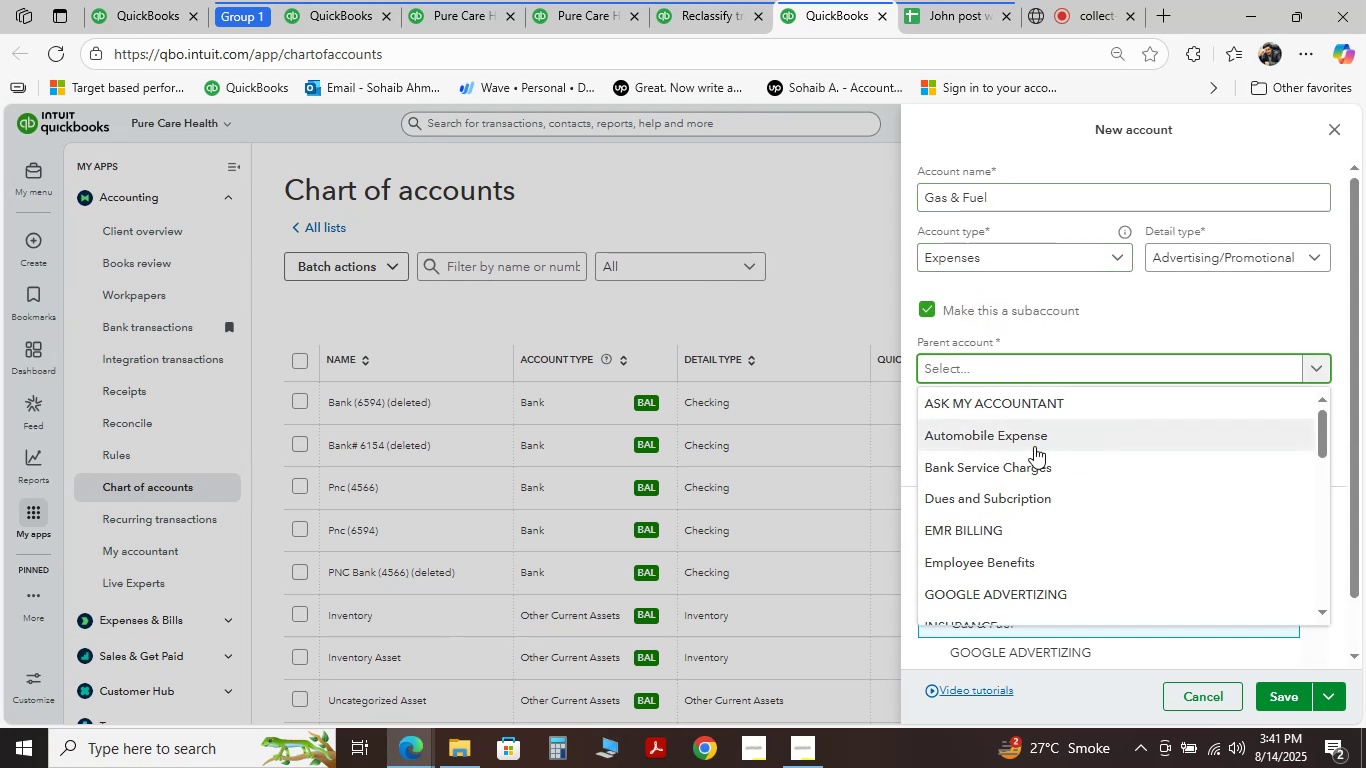 
left_click([1009, 436])
 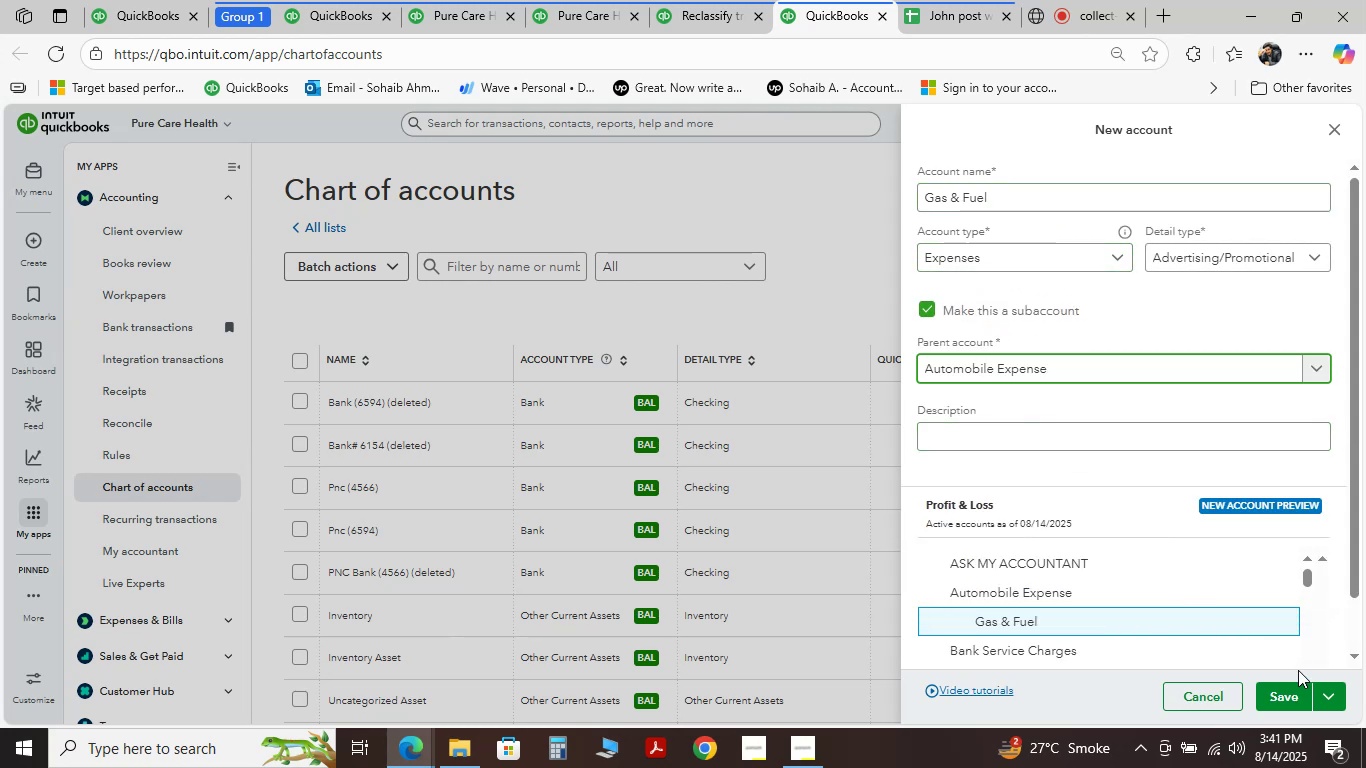 
left_click([1290, 701])
 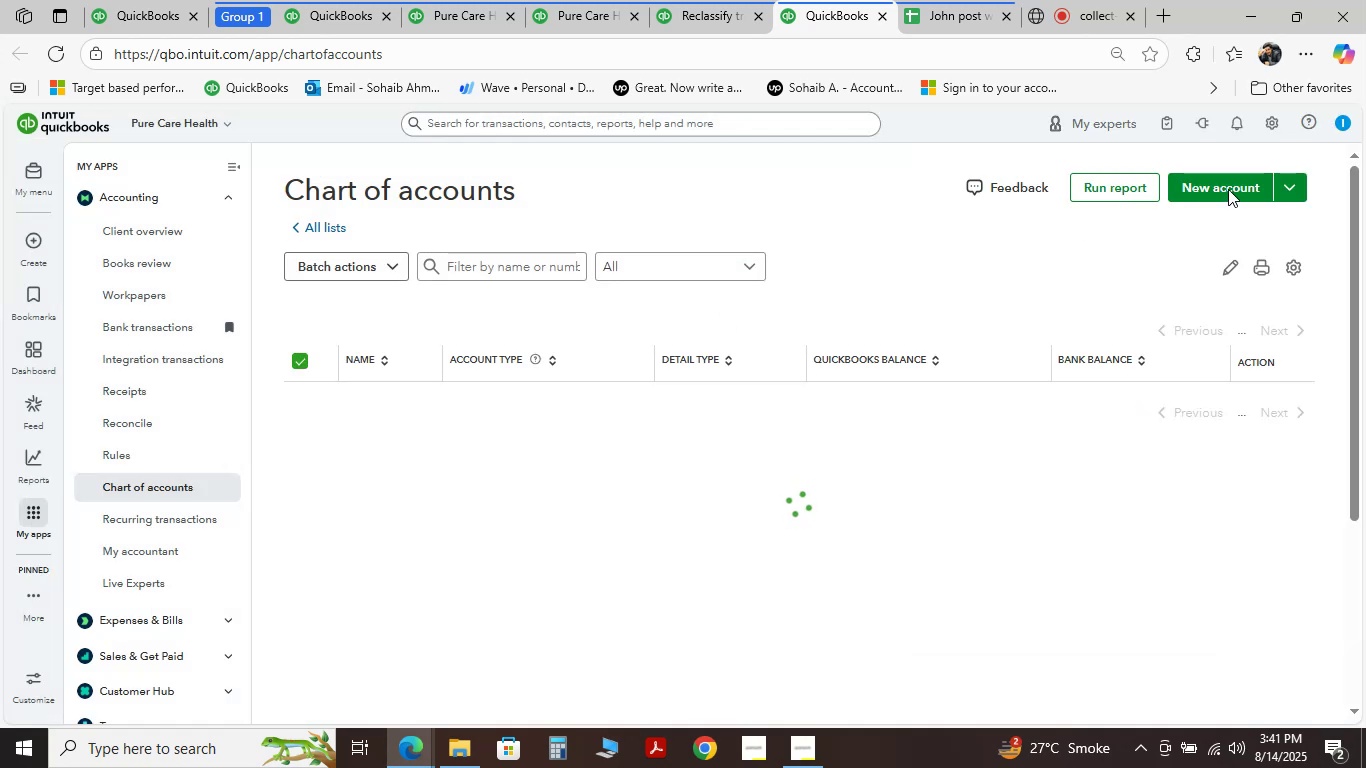 
left_click([1228, 189])
 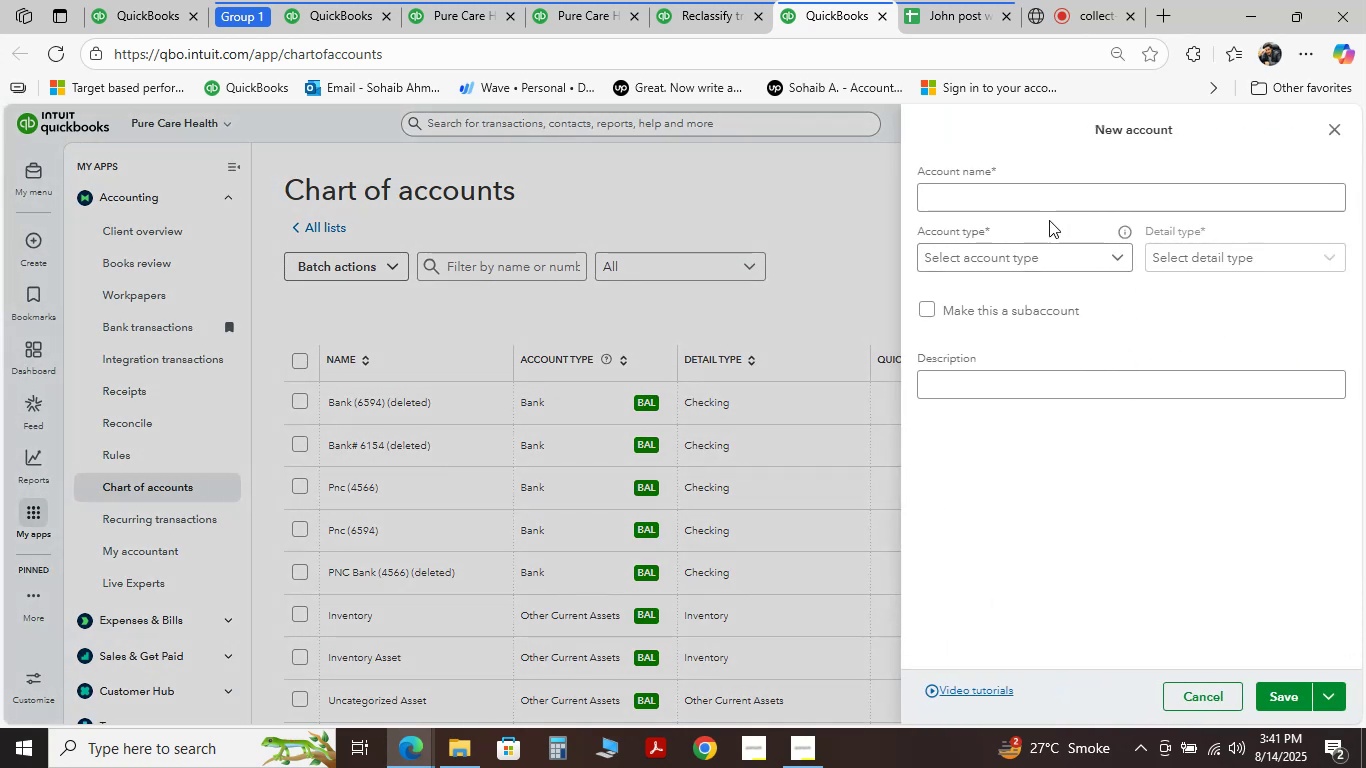 
left_click([1013, 207])
 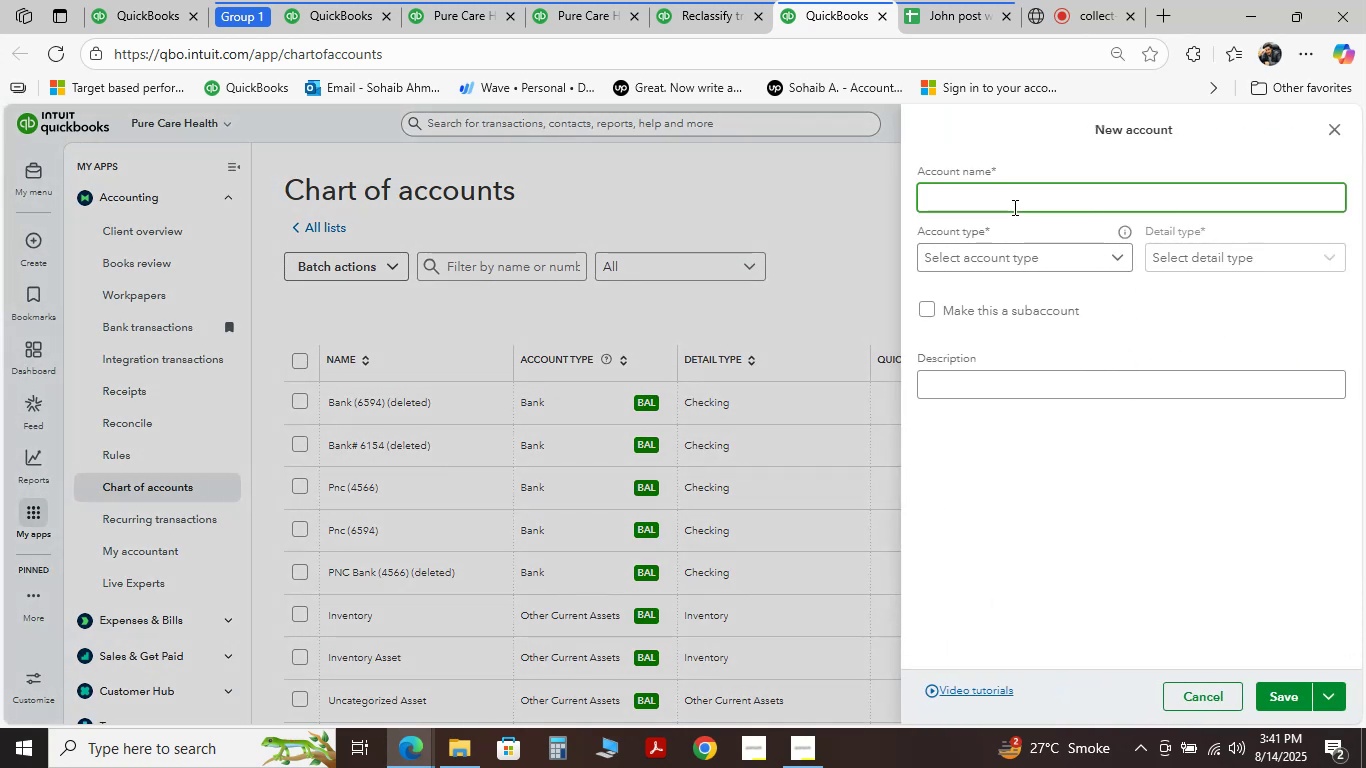 
type(Vehicle Repair)
 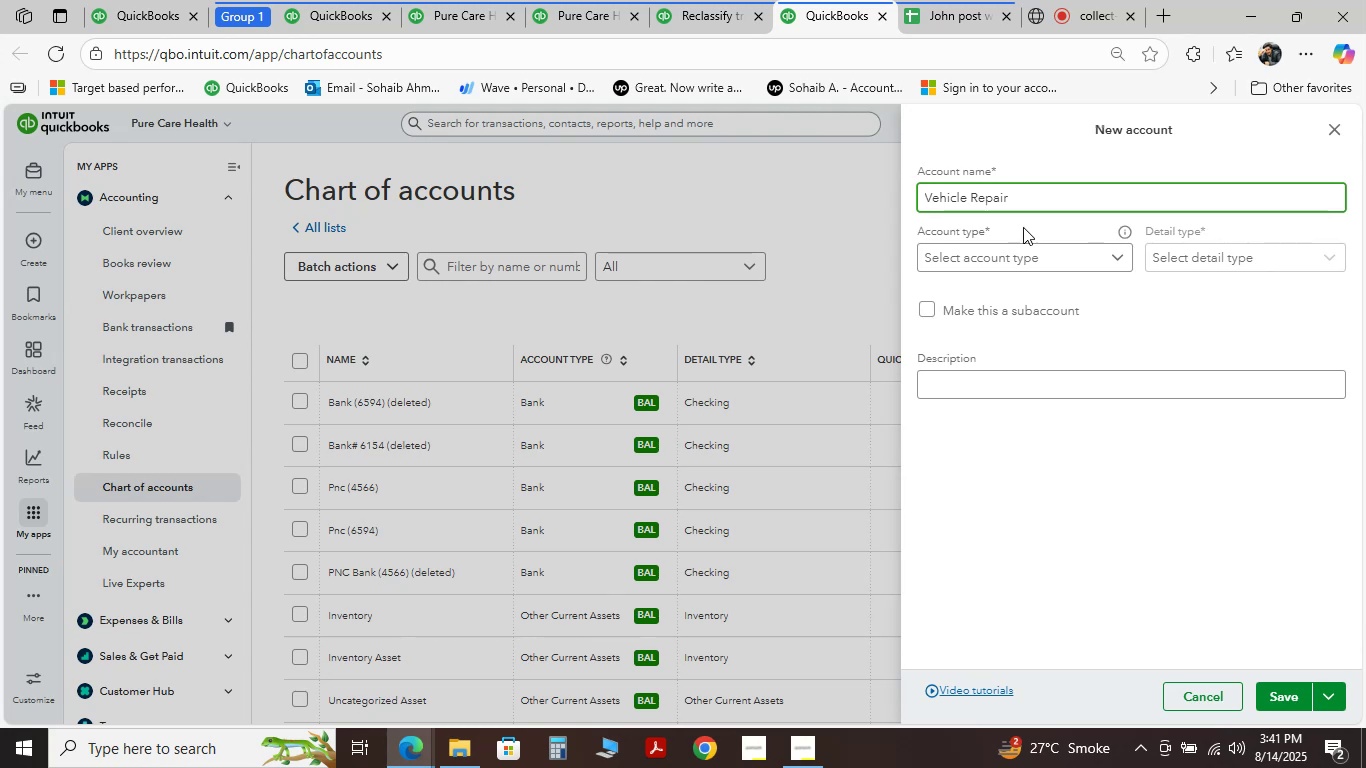 
left_click([1032, 245])
 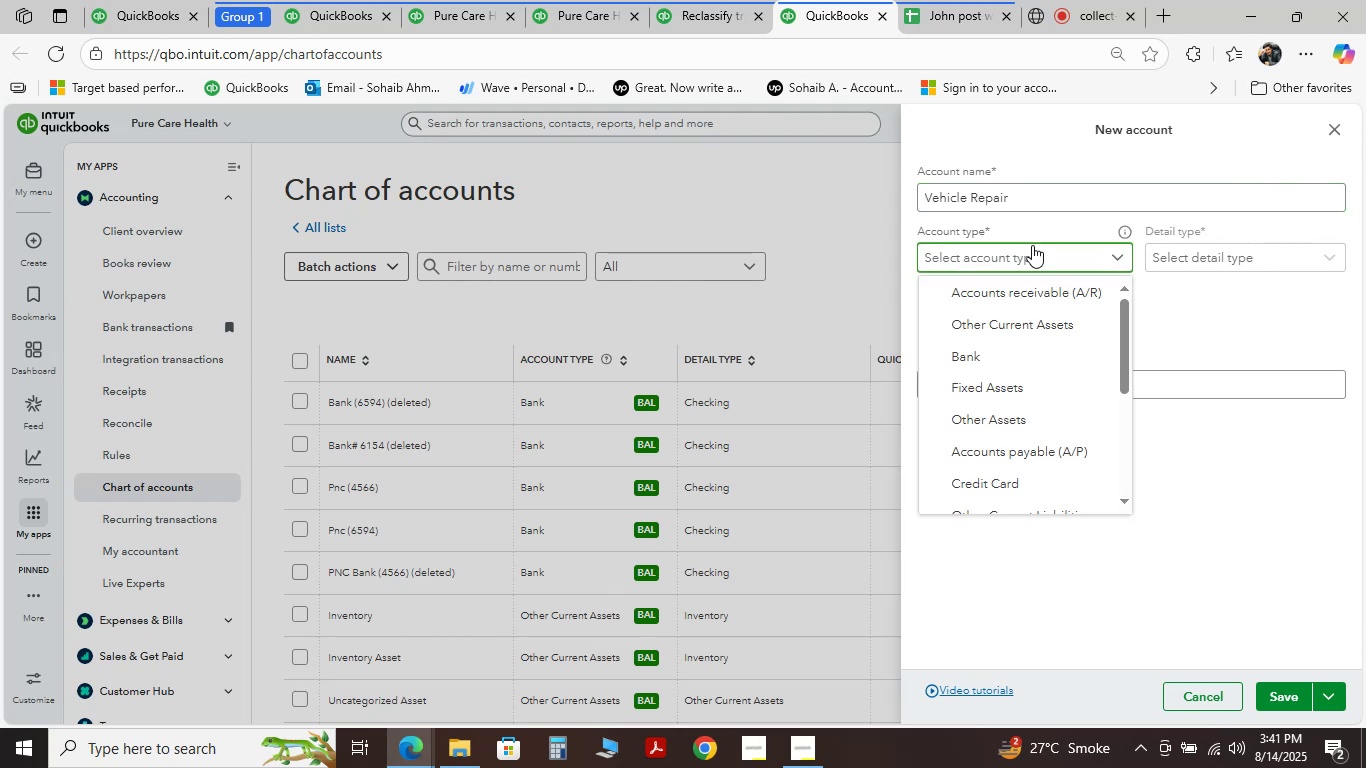 
scroll: coordinate [1064, 337], scroll_direction: down, amount: 7.0
 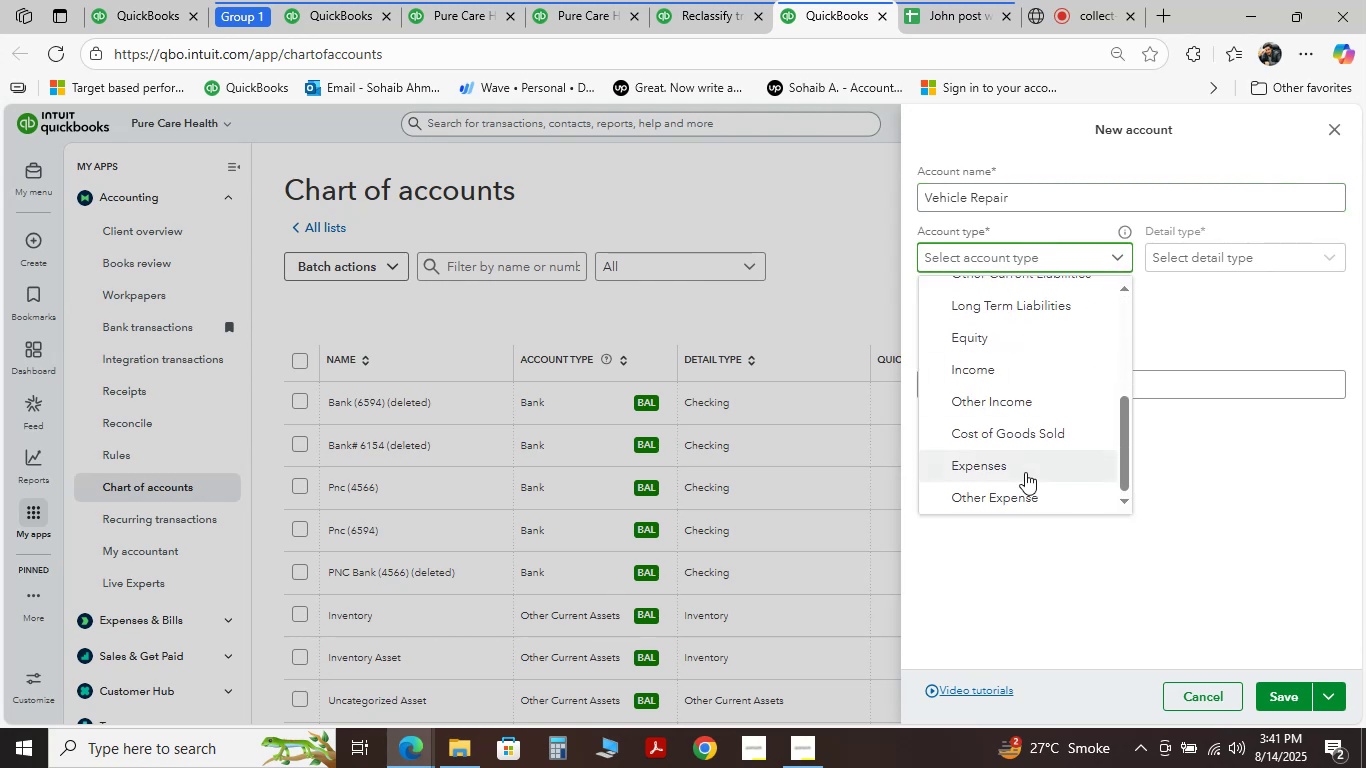 
left_click([1024, 472])
 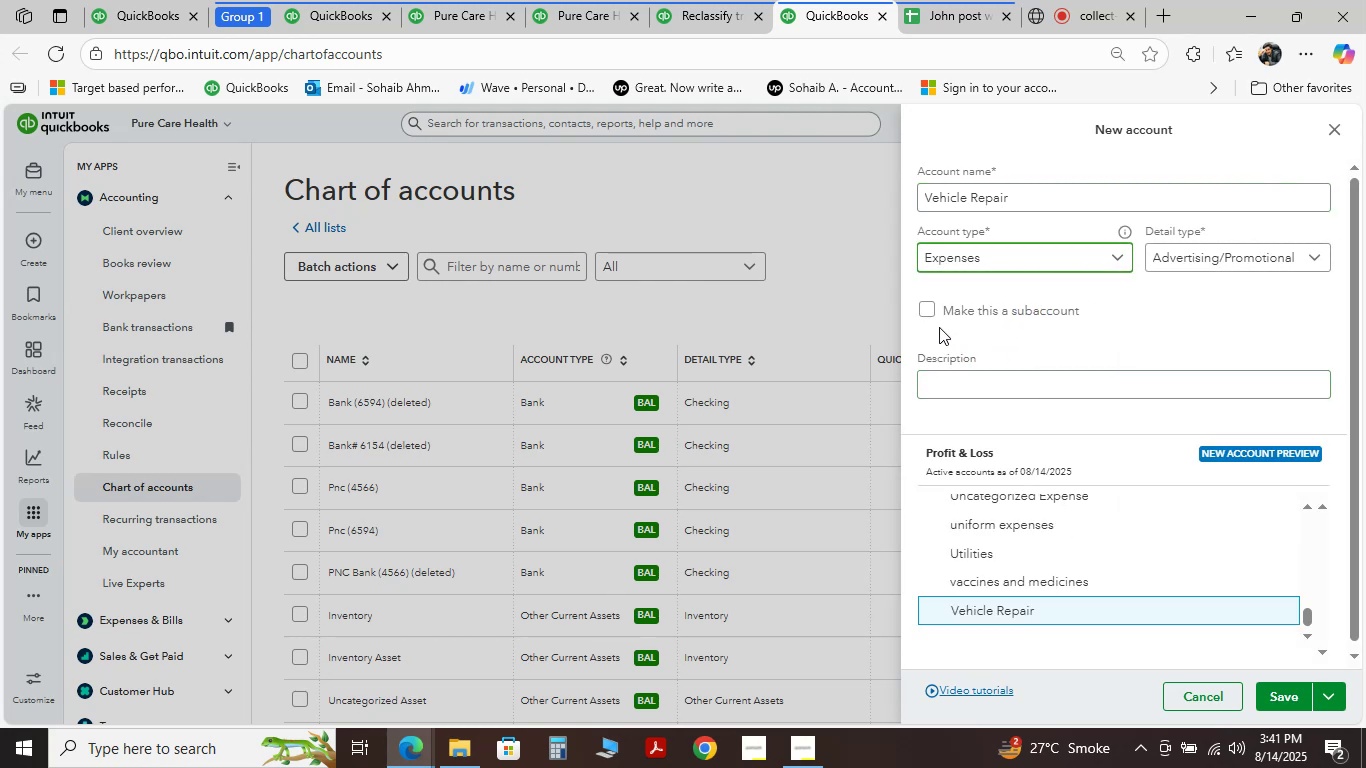 
left_click([920, 317])
 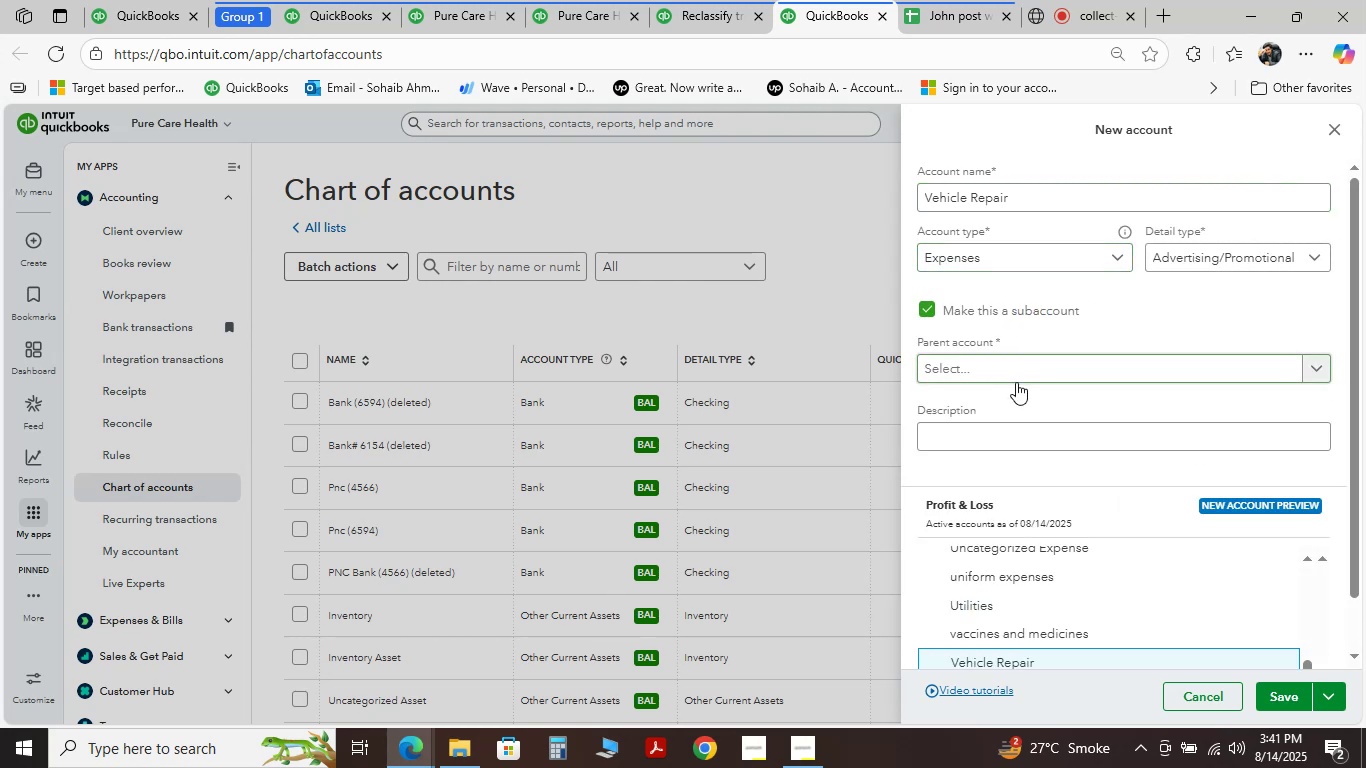 
left_click([1015, 383])
 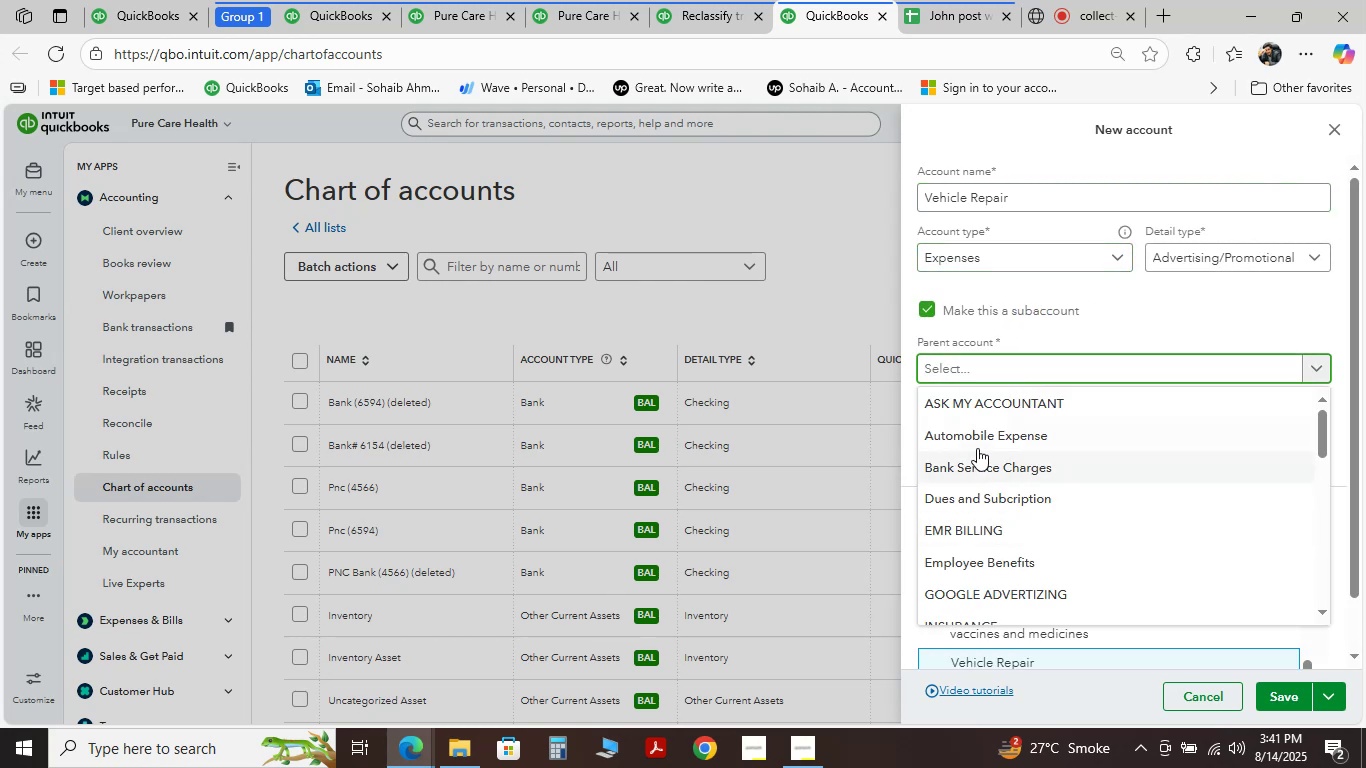 
left_click([975, 445])
 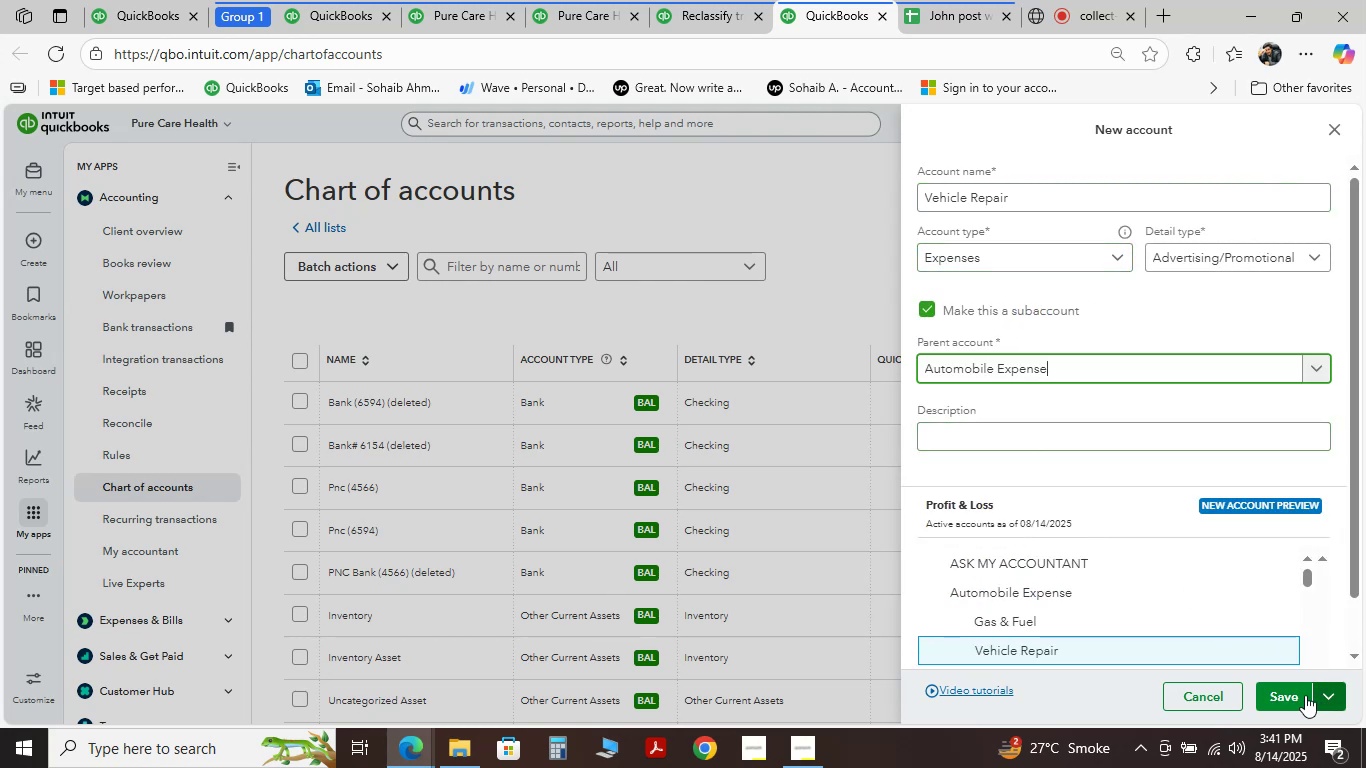 
left_click([1301, 695])
 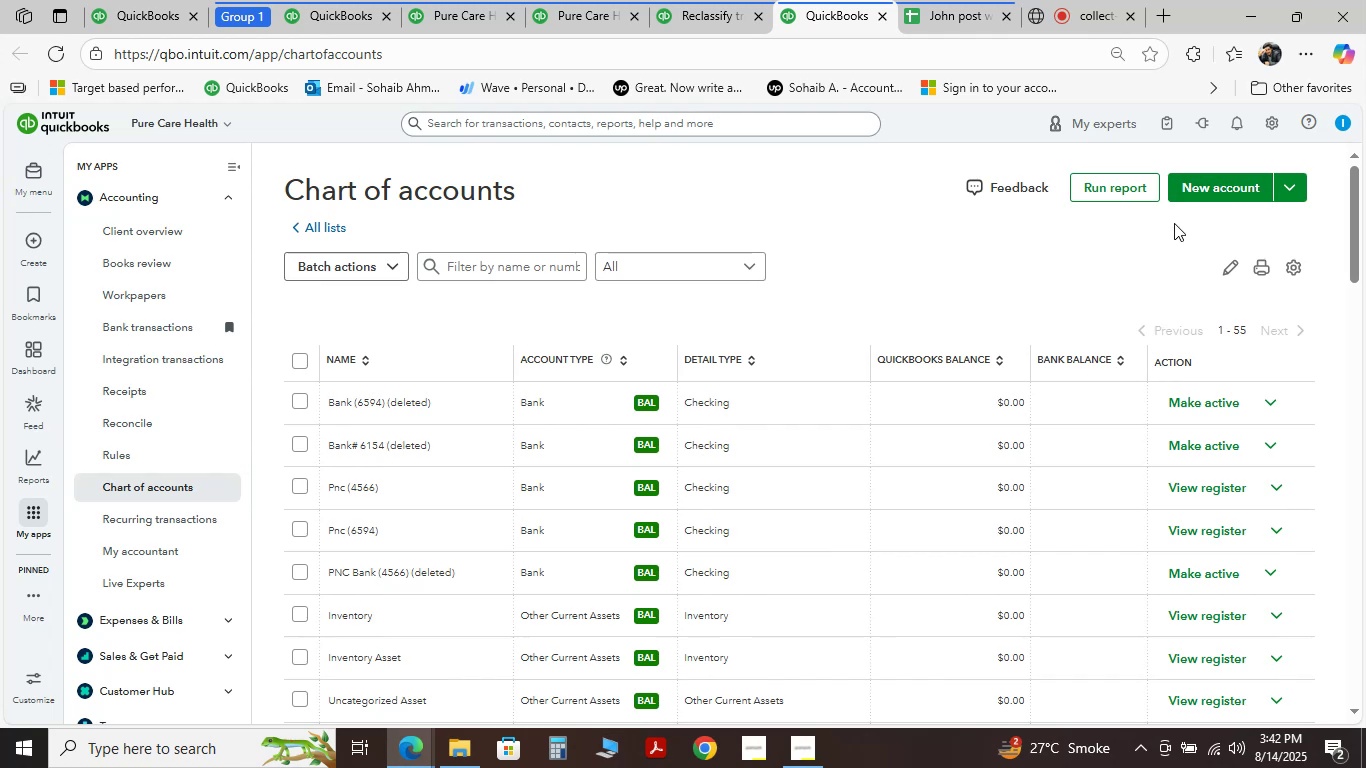 
wait(7.14)
 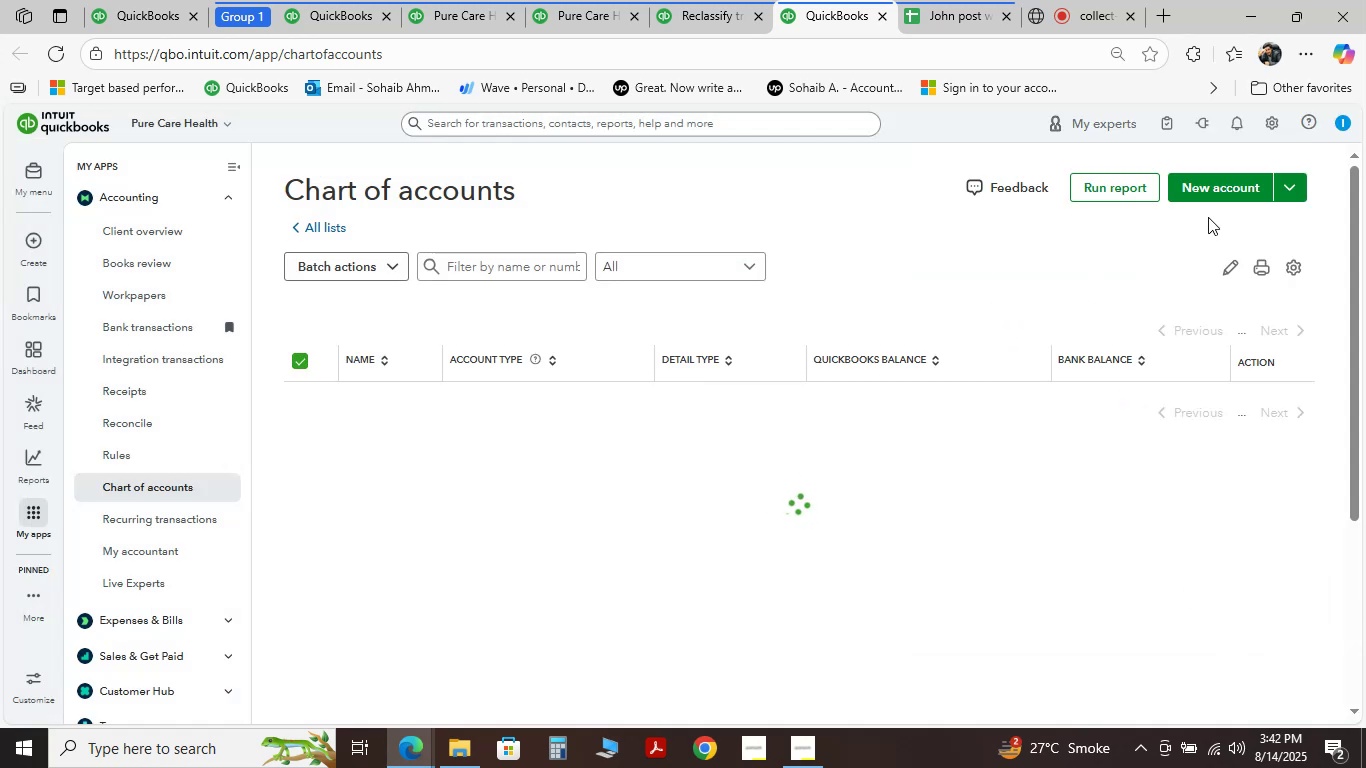 
left_click([914, 250])
 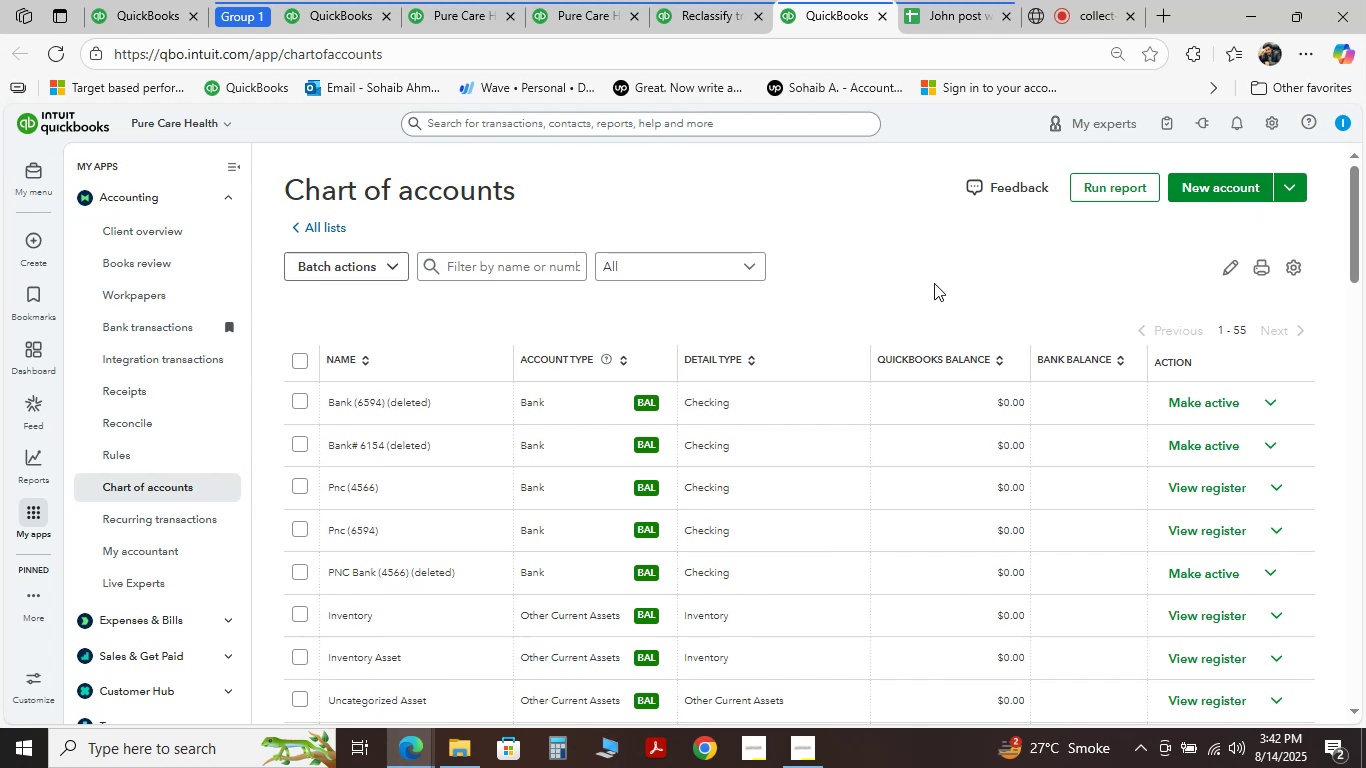 
scroll: coordinate [934, 283], scroll_direction: up, amount: 1.0
 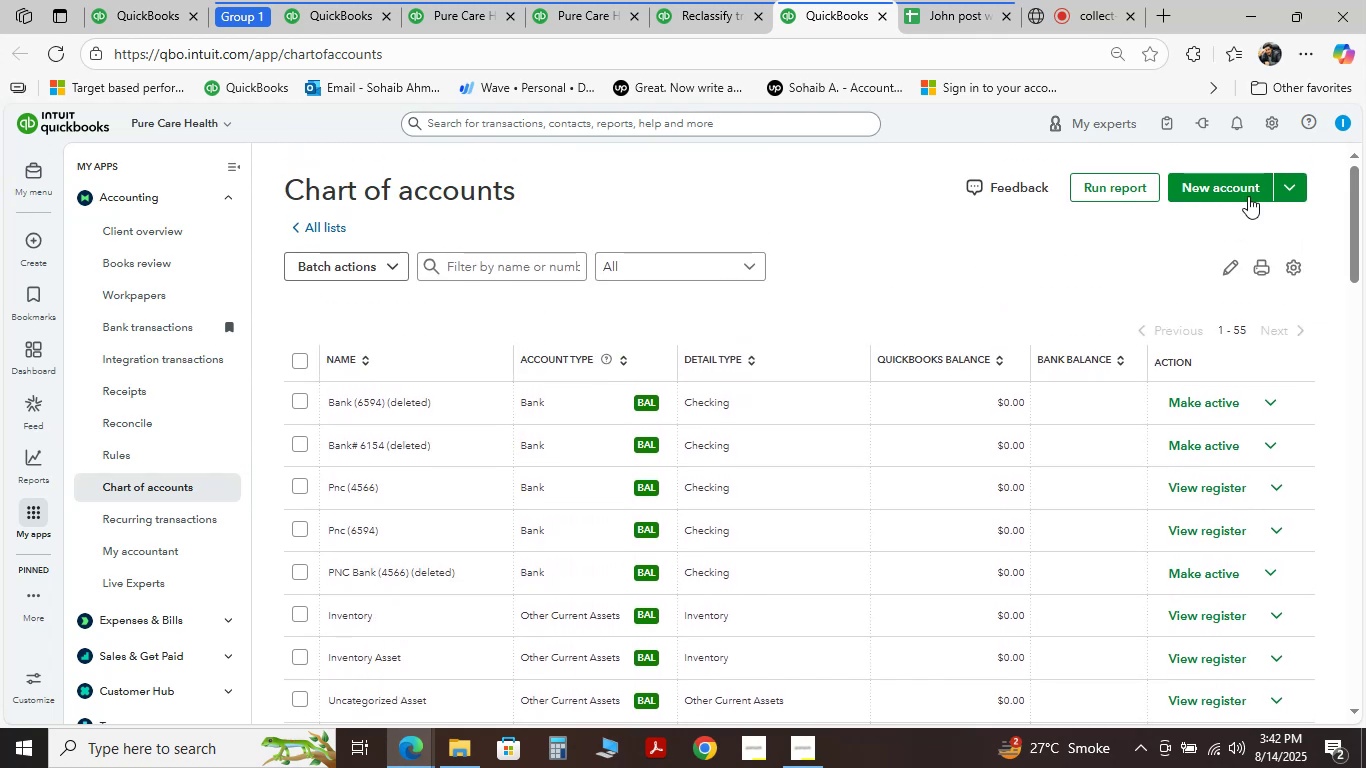 
left_click([1214, 200])
 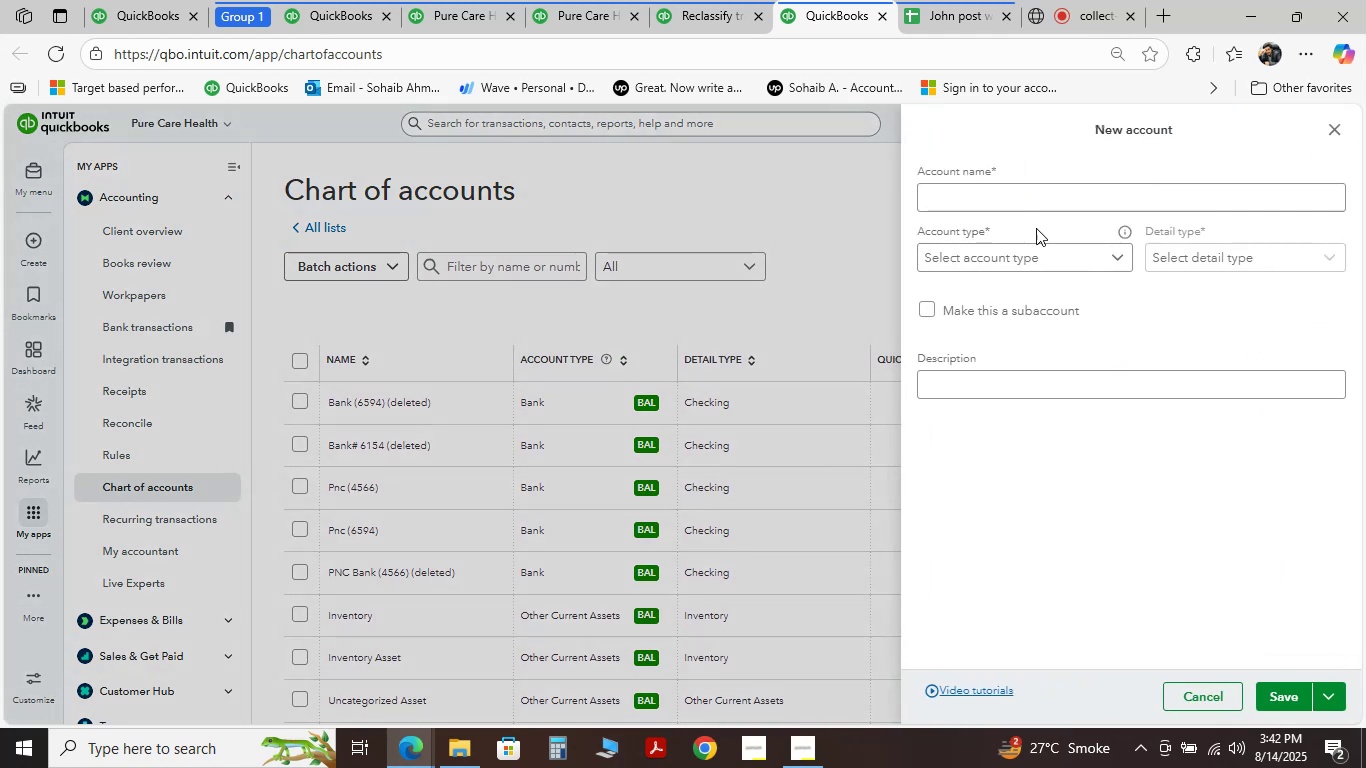 
left_click([1042, 207])
 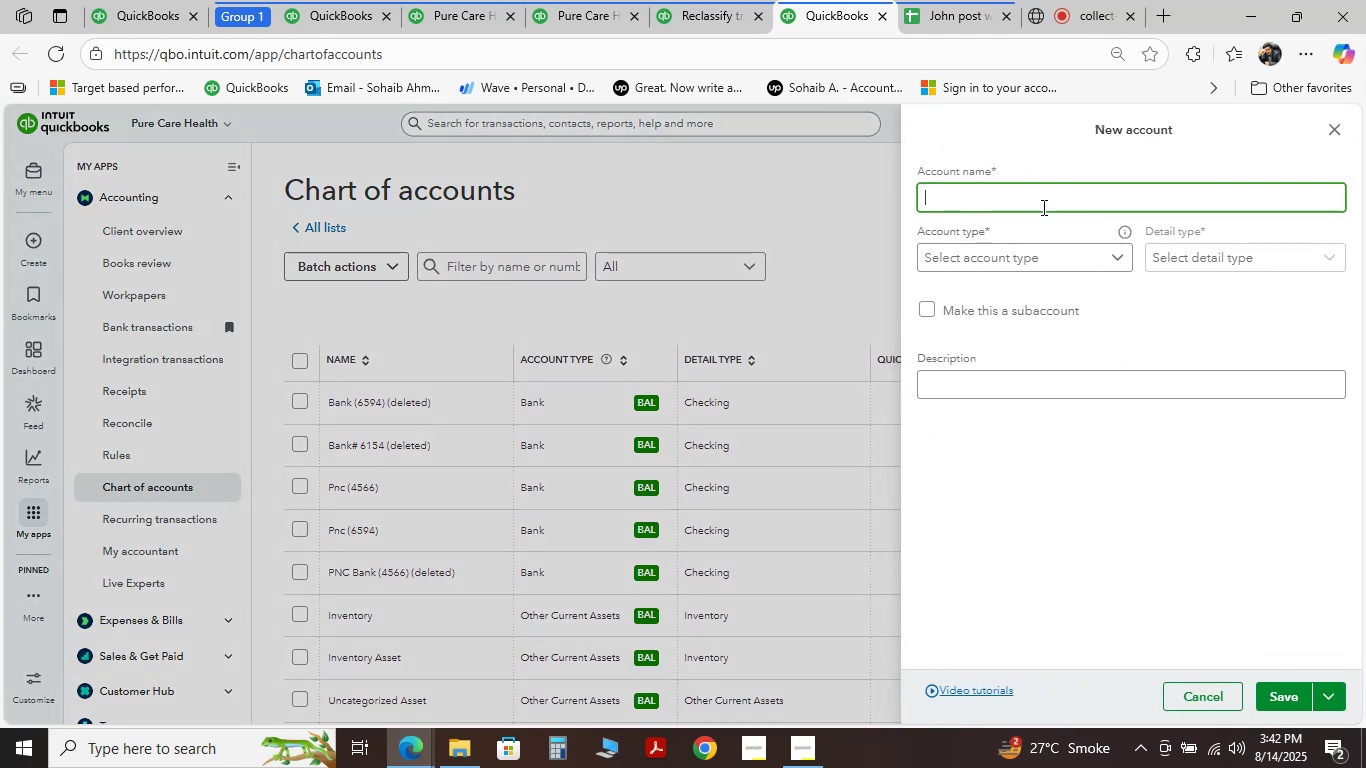 
type(Repair & maintenance)
 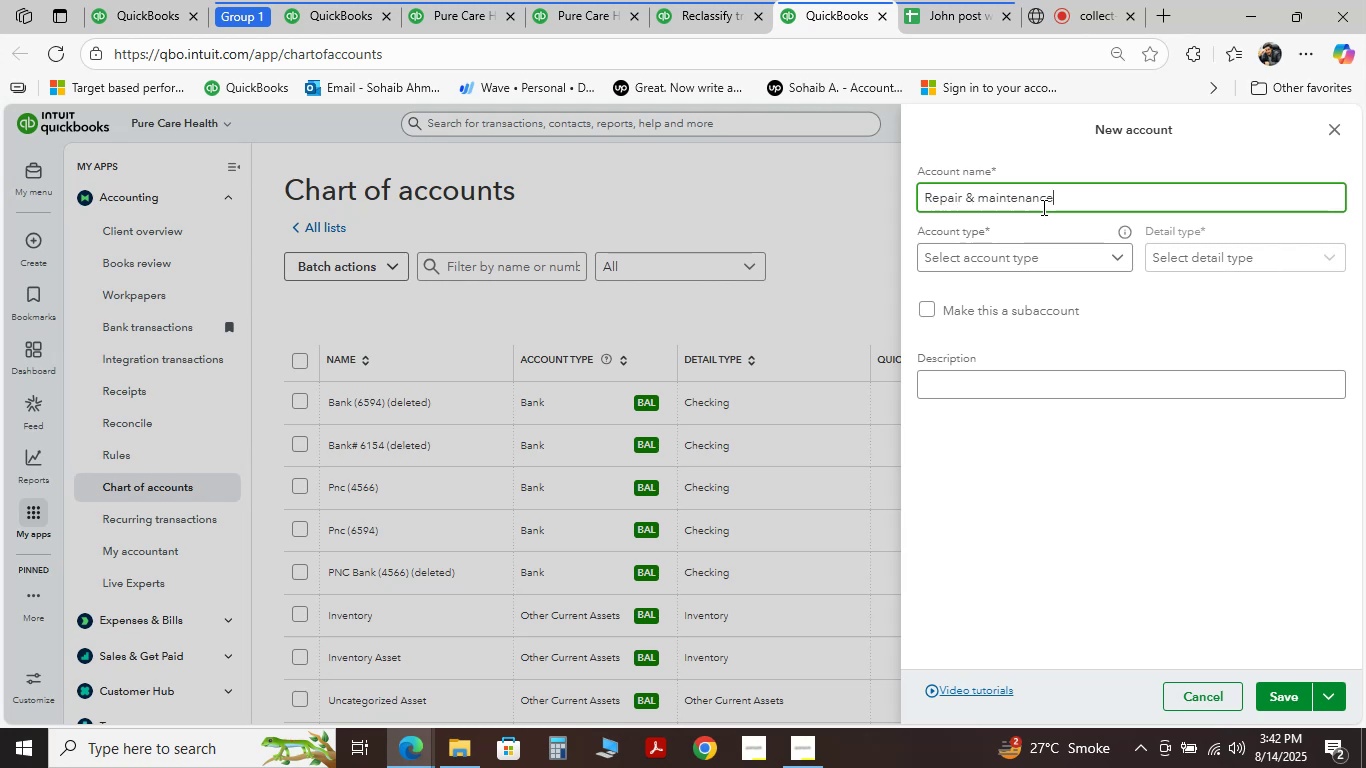 
left_click([986, 207])
 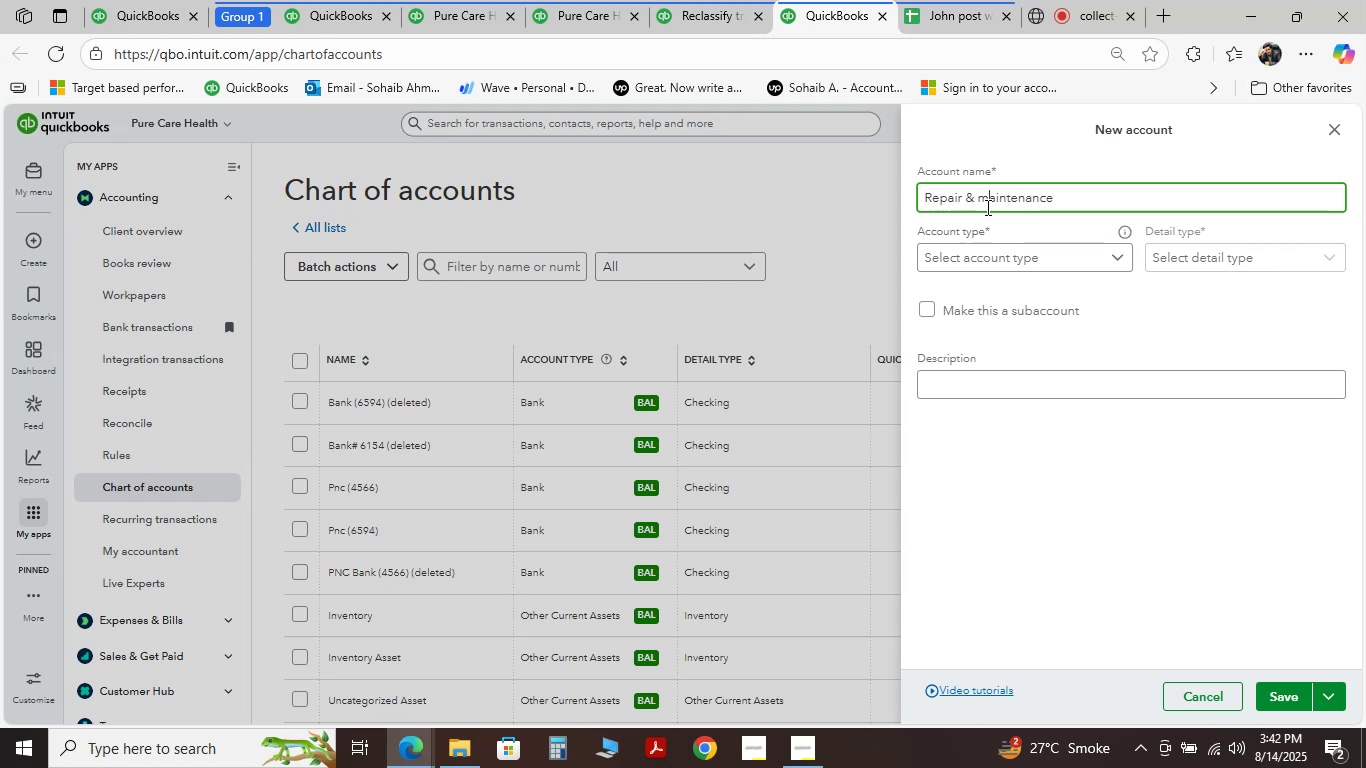 
key(Backspace)
 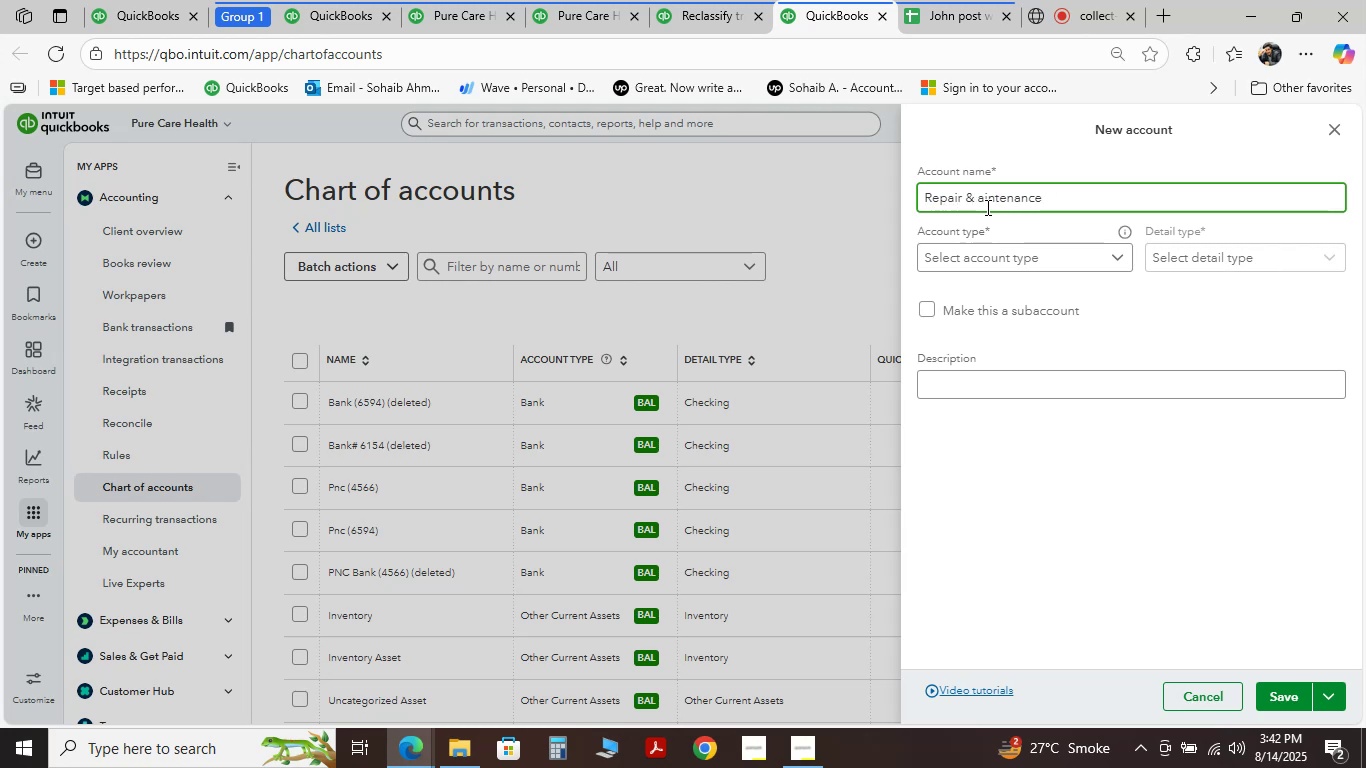 
key(Shift+M)
 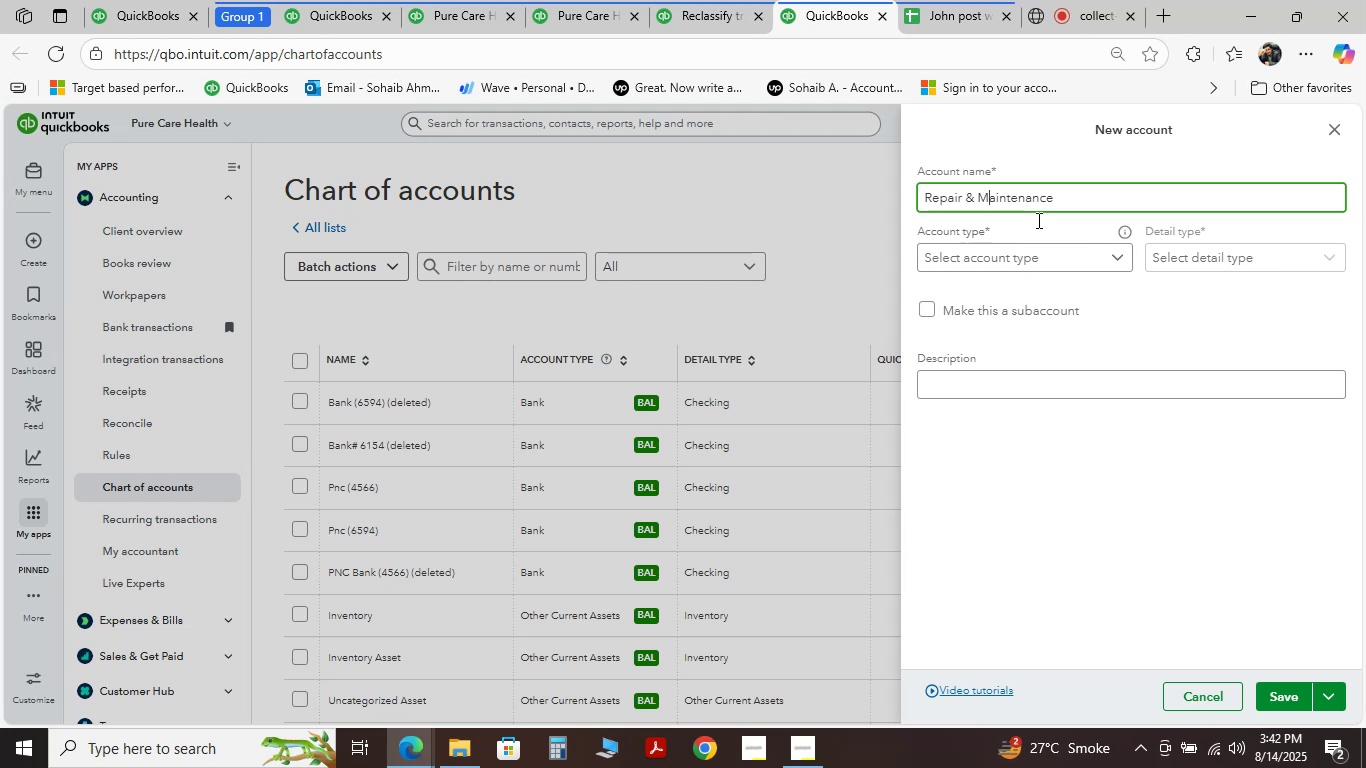 
left_click([1054, 253])
 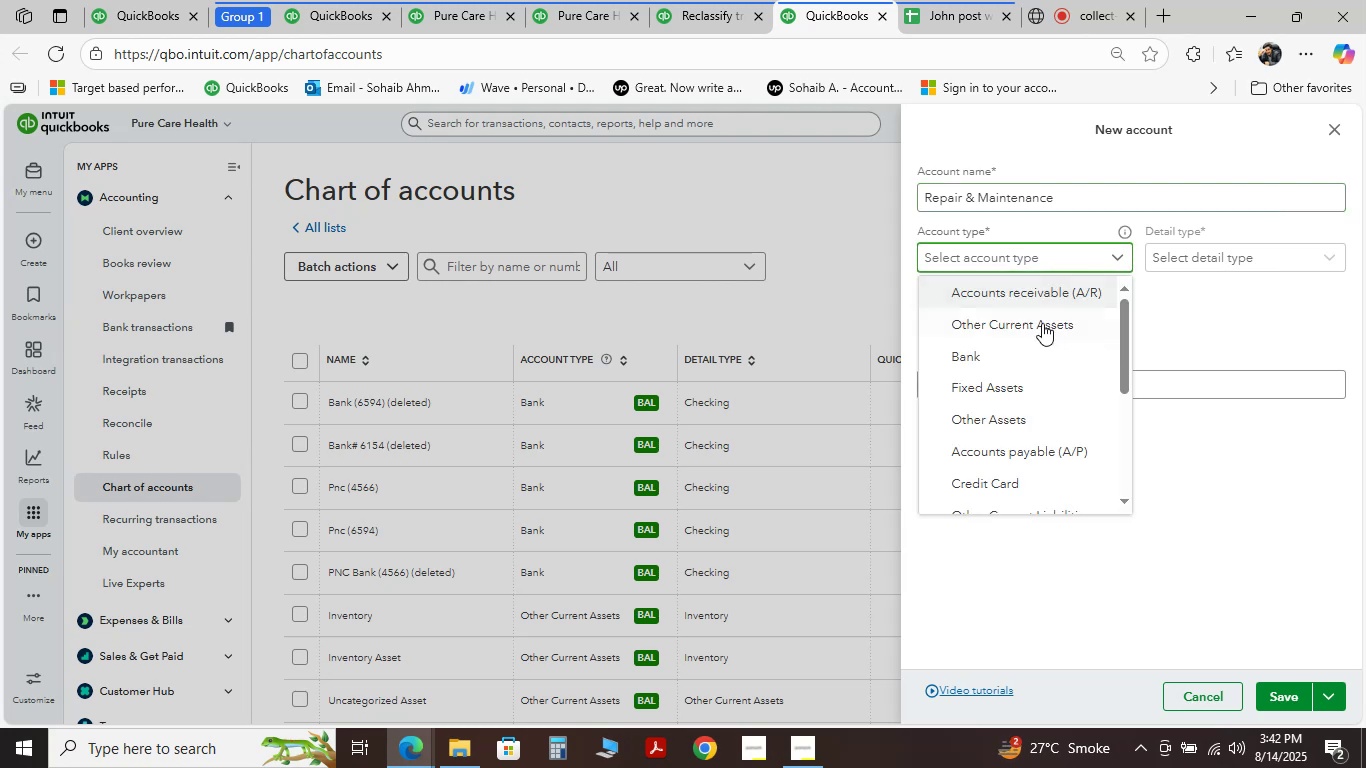 
scroll: coordinate [1042, 324], scroll_direction: down, amount: 5.0
 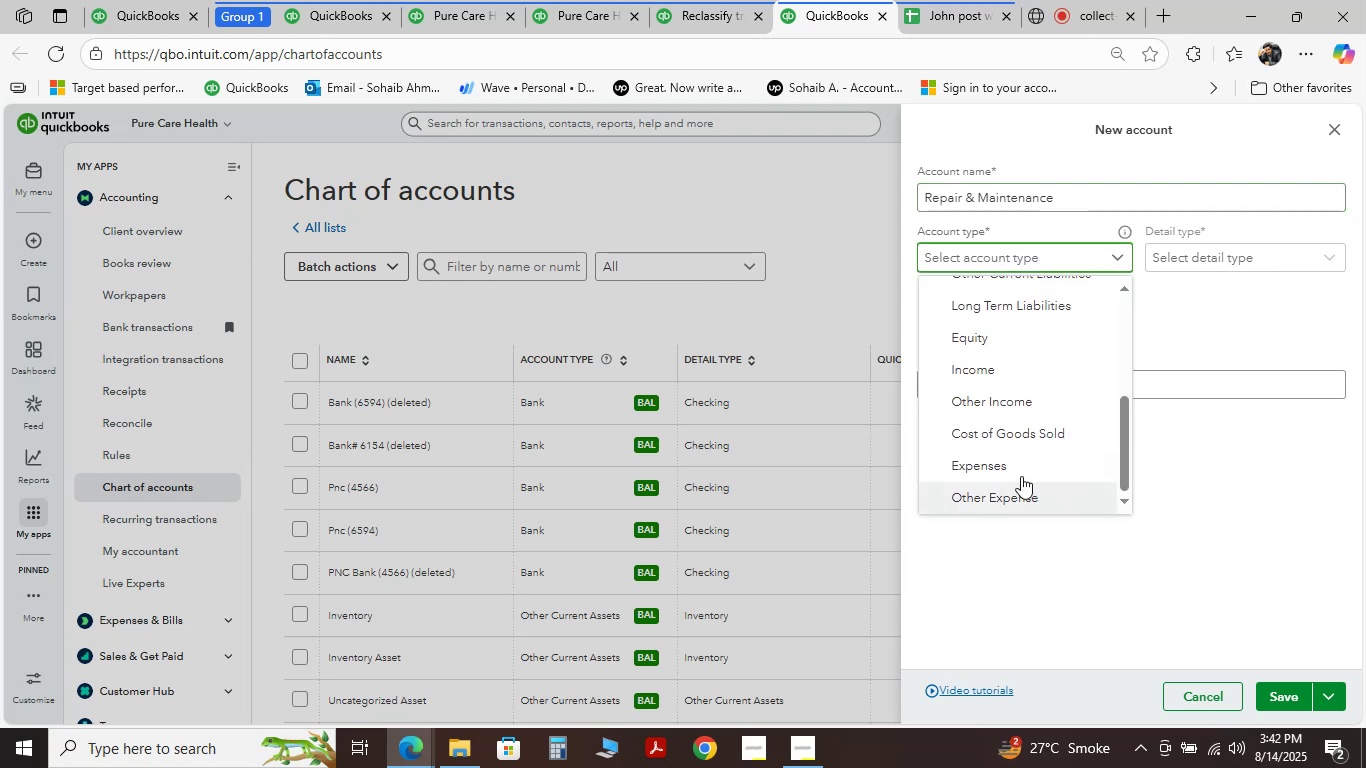 
left_click([1011, 466])
 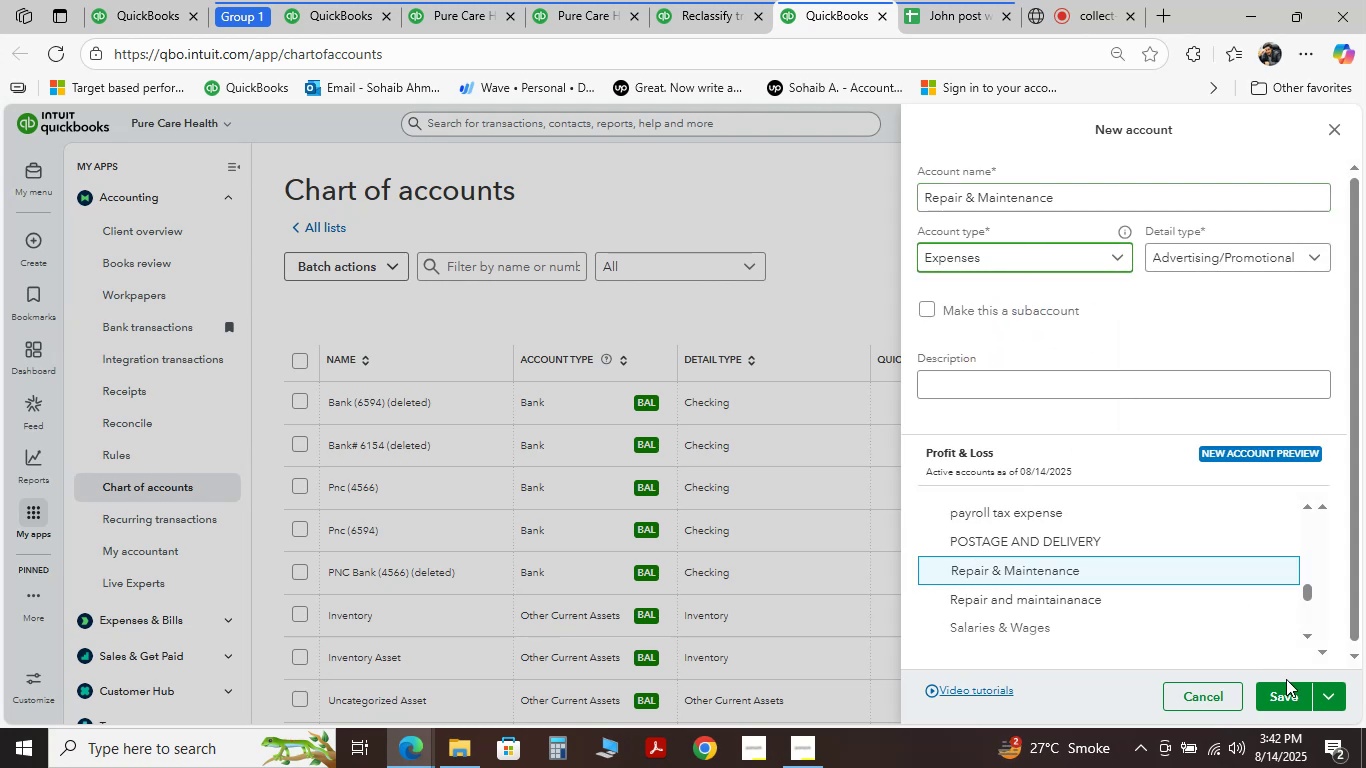 
left_click([1283, 697])
 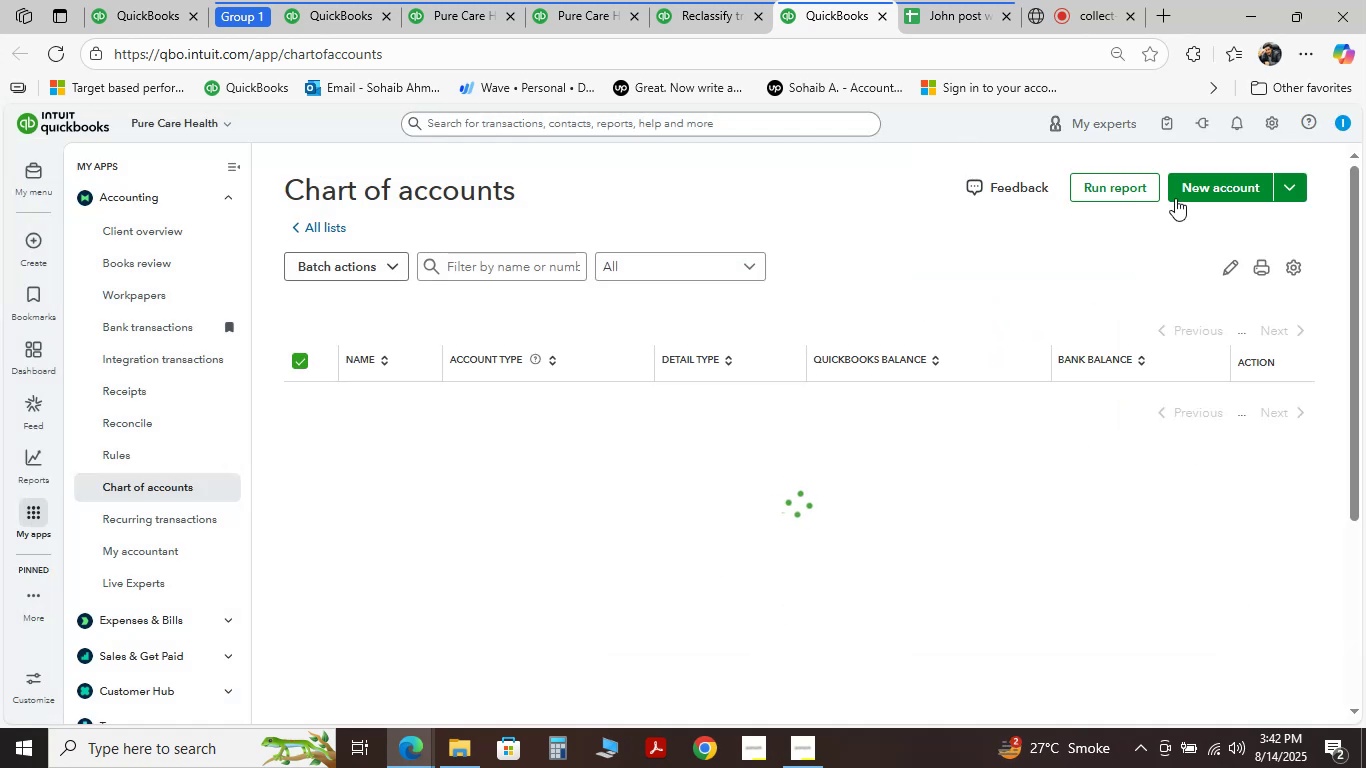 
left_click([1214, 203])
 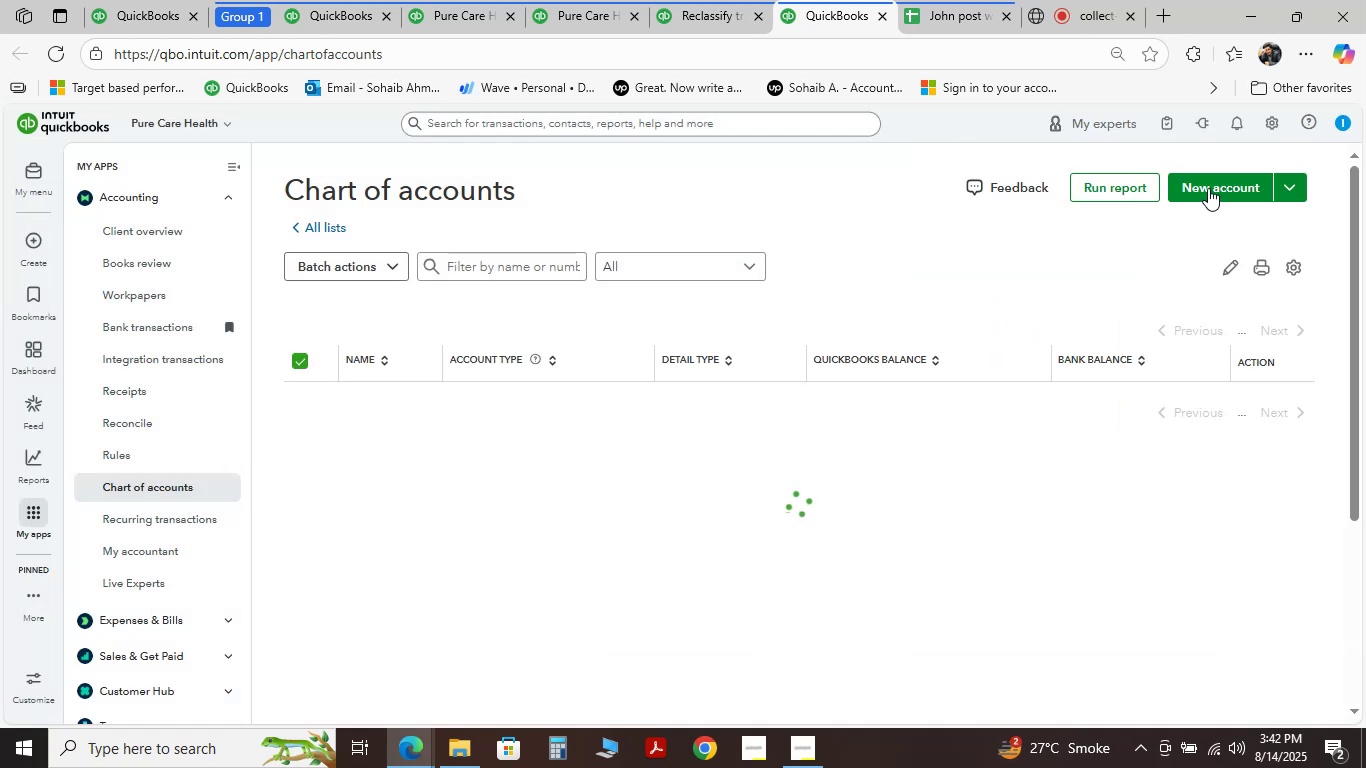 
double_click([1208, 188])
 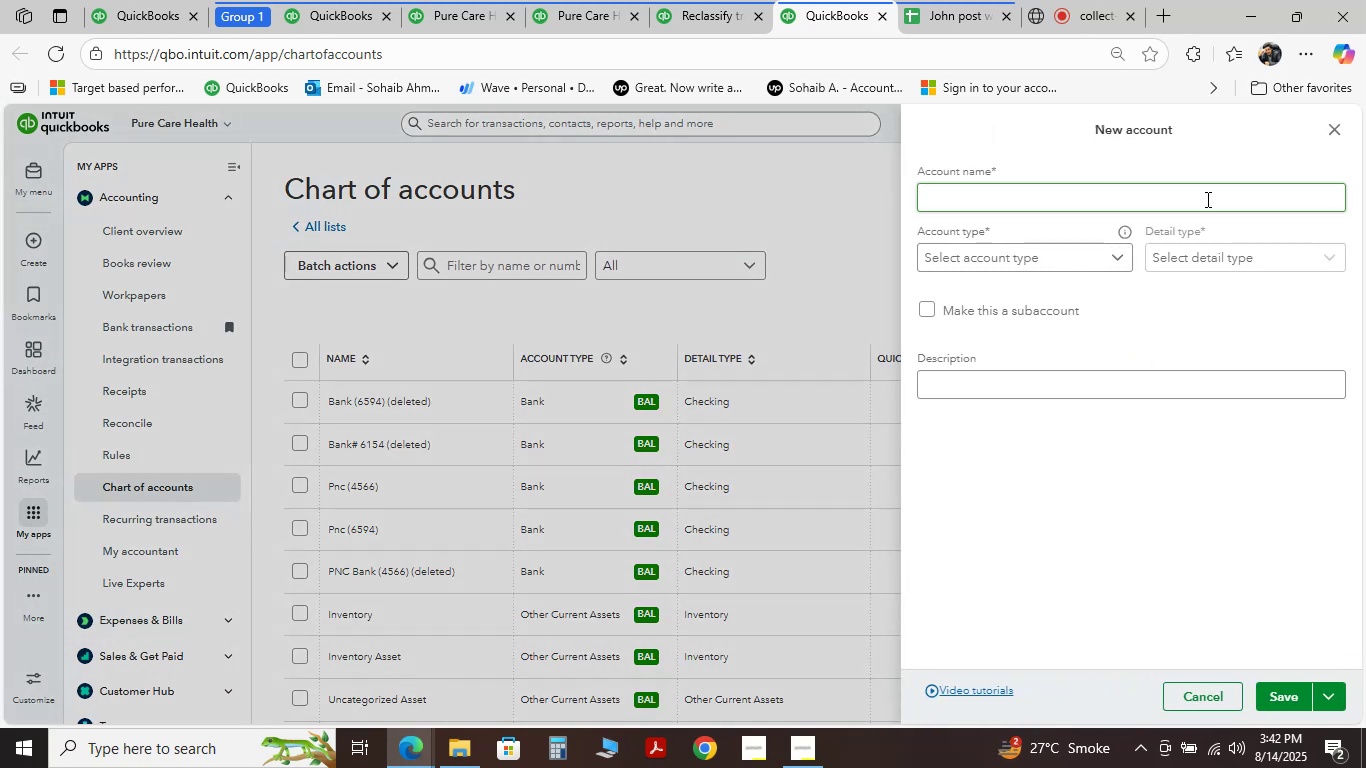 
left_click([824, 192])
 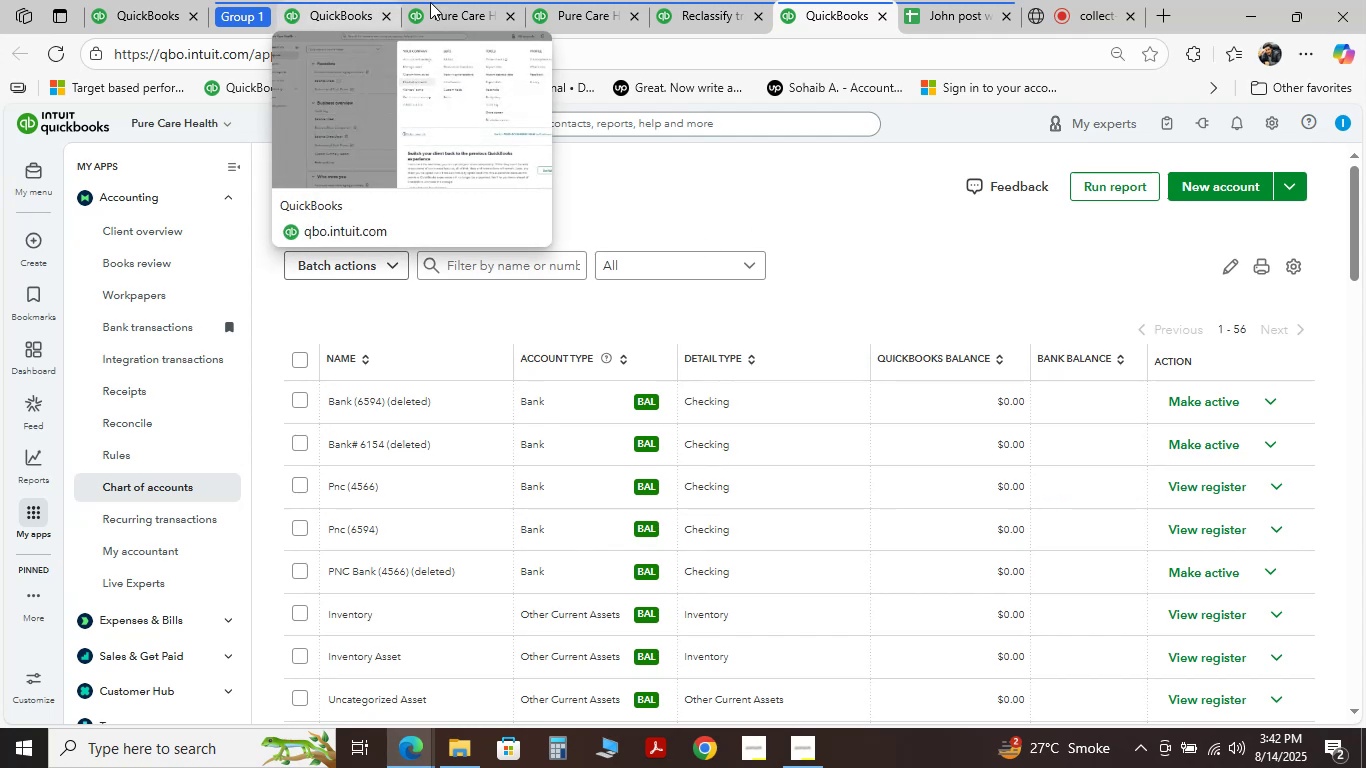 
left_click([673, 3])
 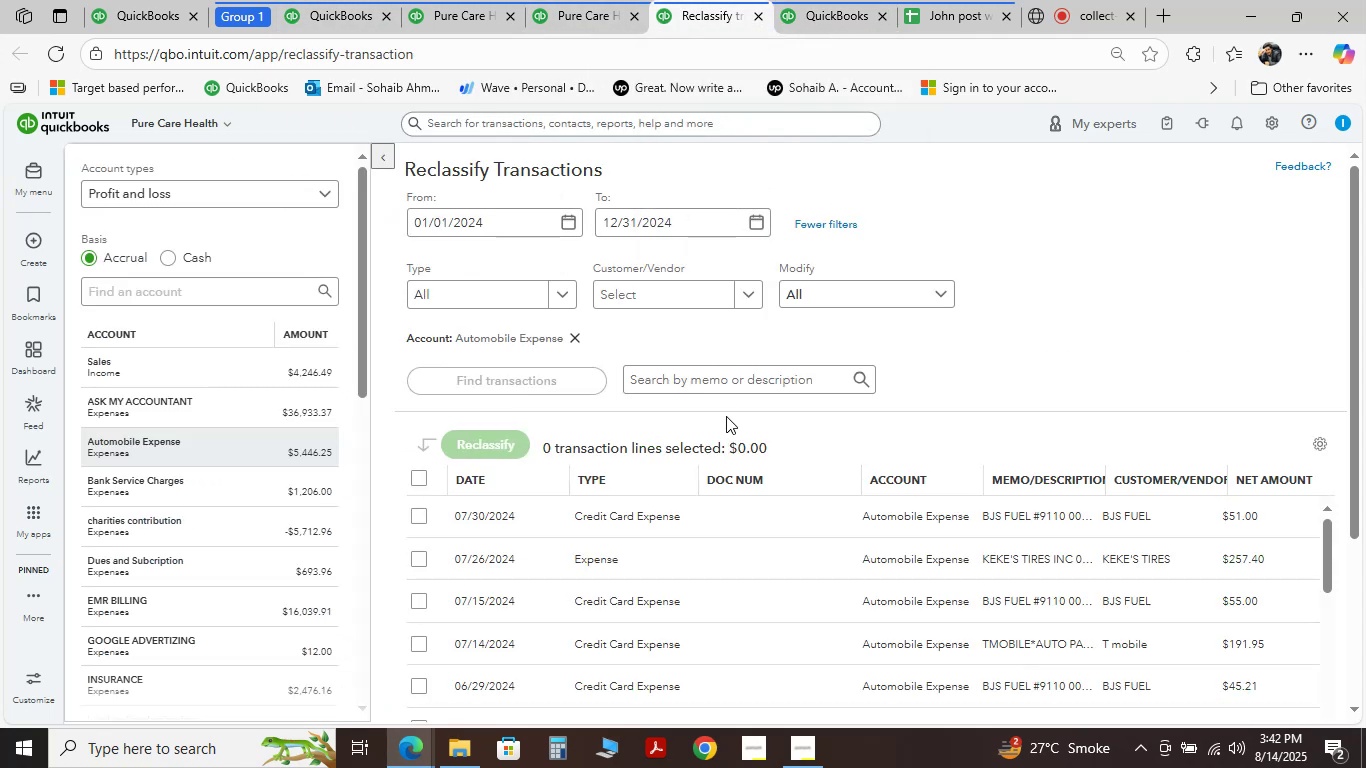 
scroll: coordinate [727, 417], scroll_direction: down, amount: 1.0
 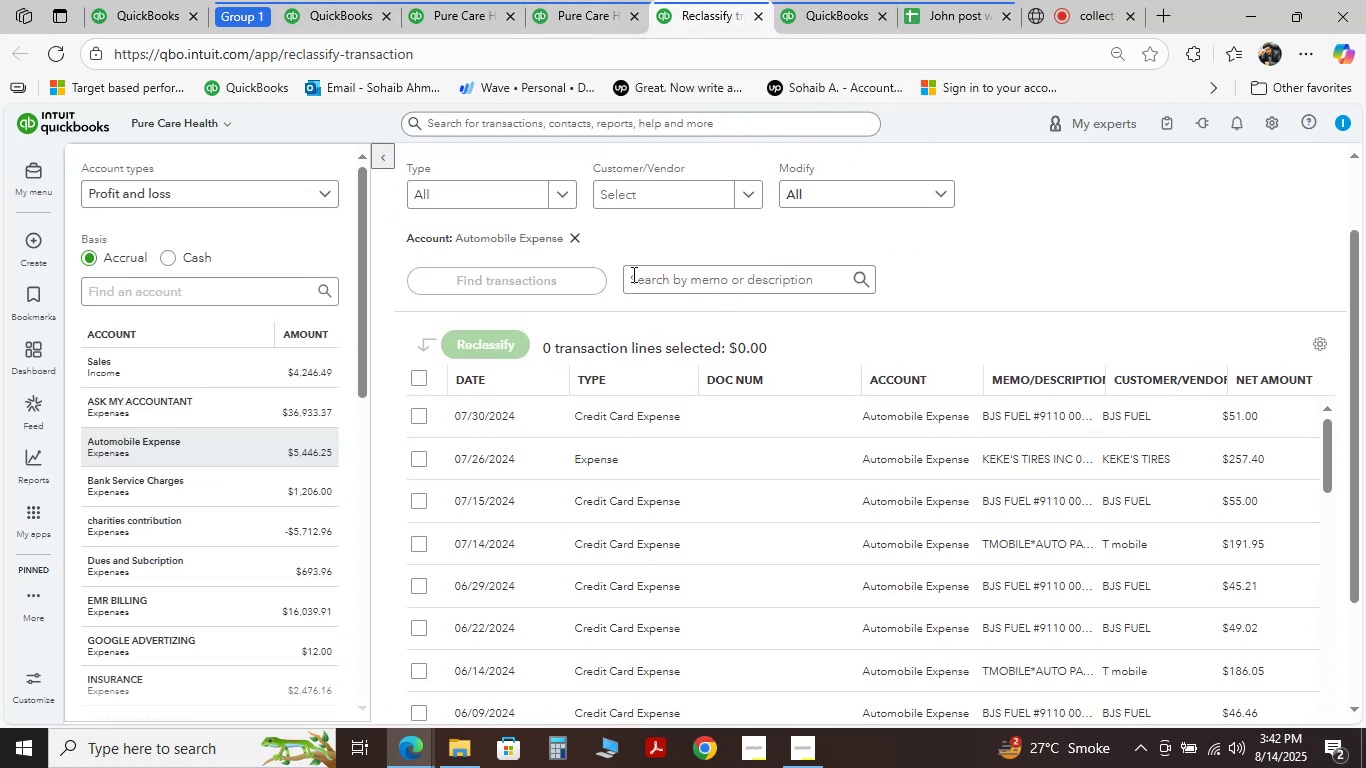 
left_click([667, 273])
 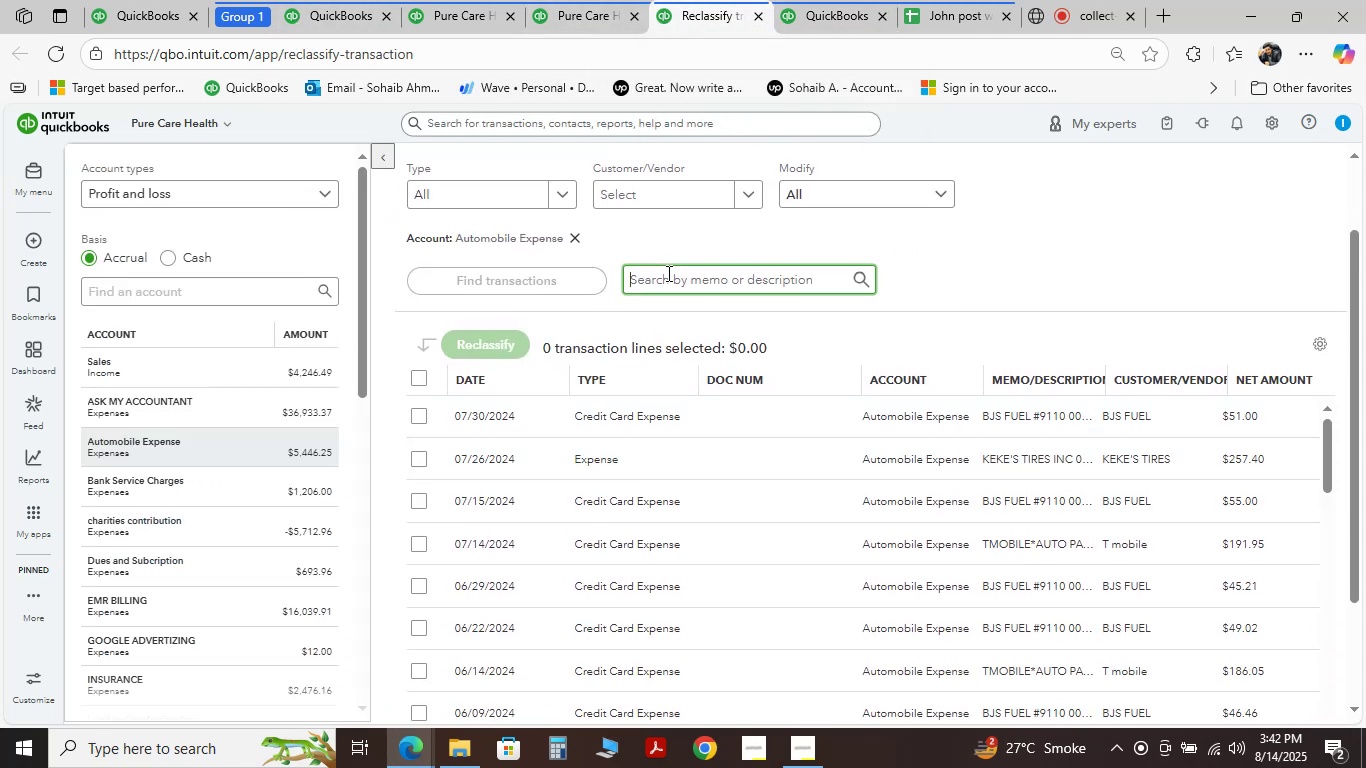 
type(Fuel)
 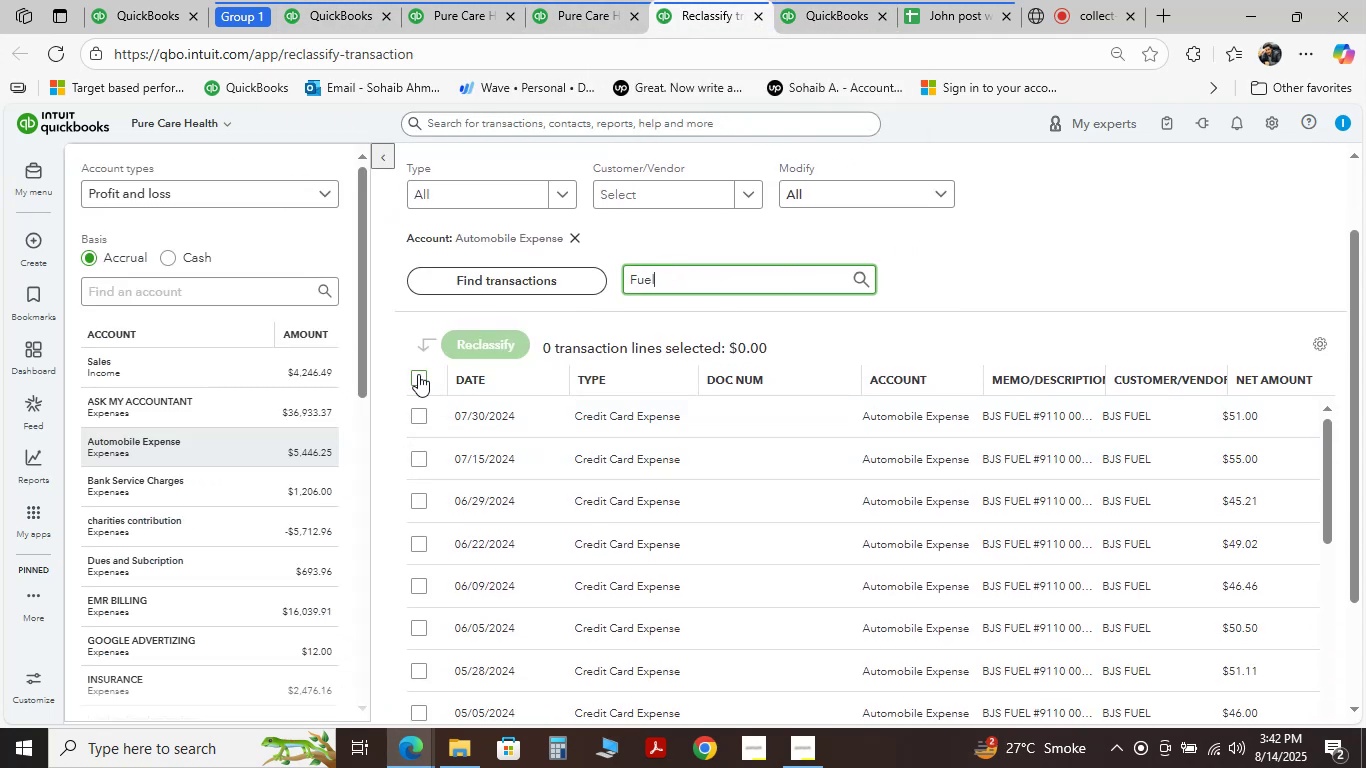 
key(Space)
 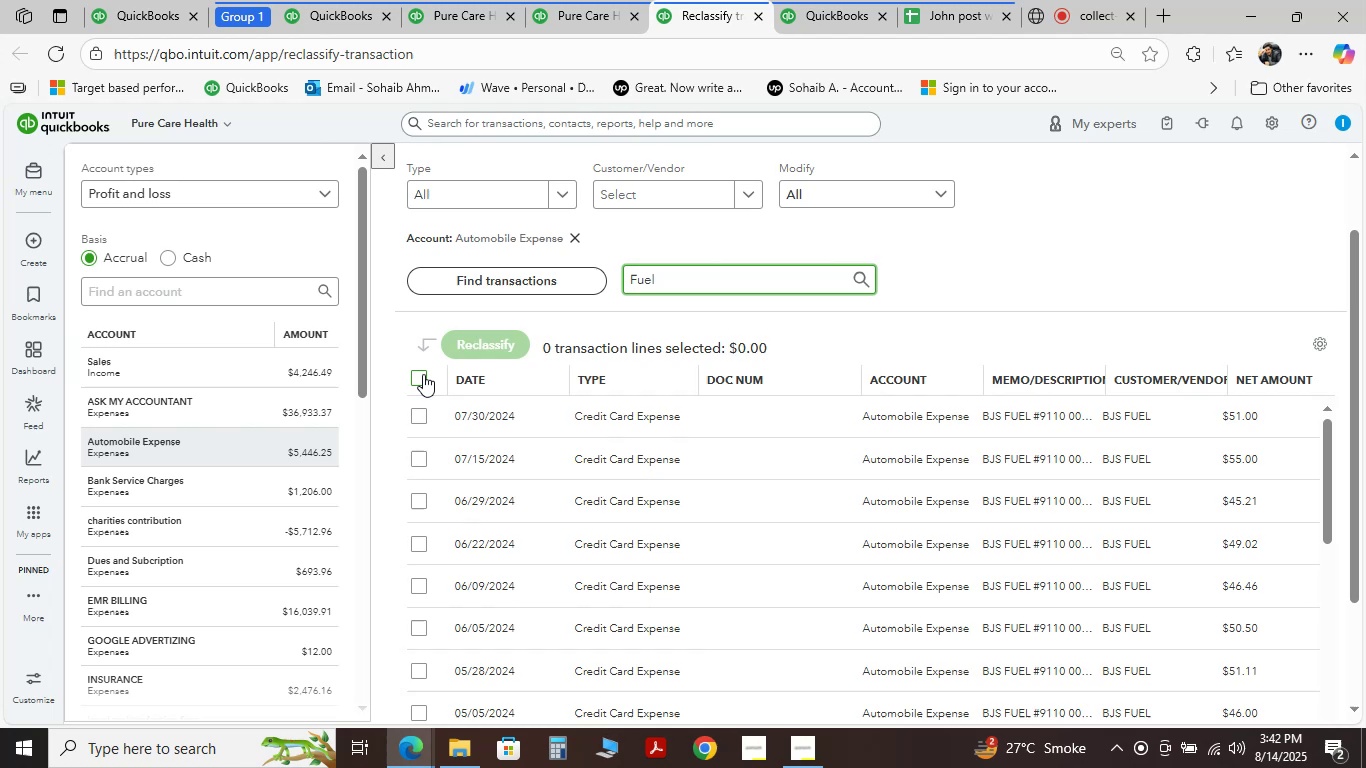 
key(Backspace)
 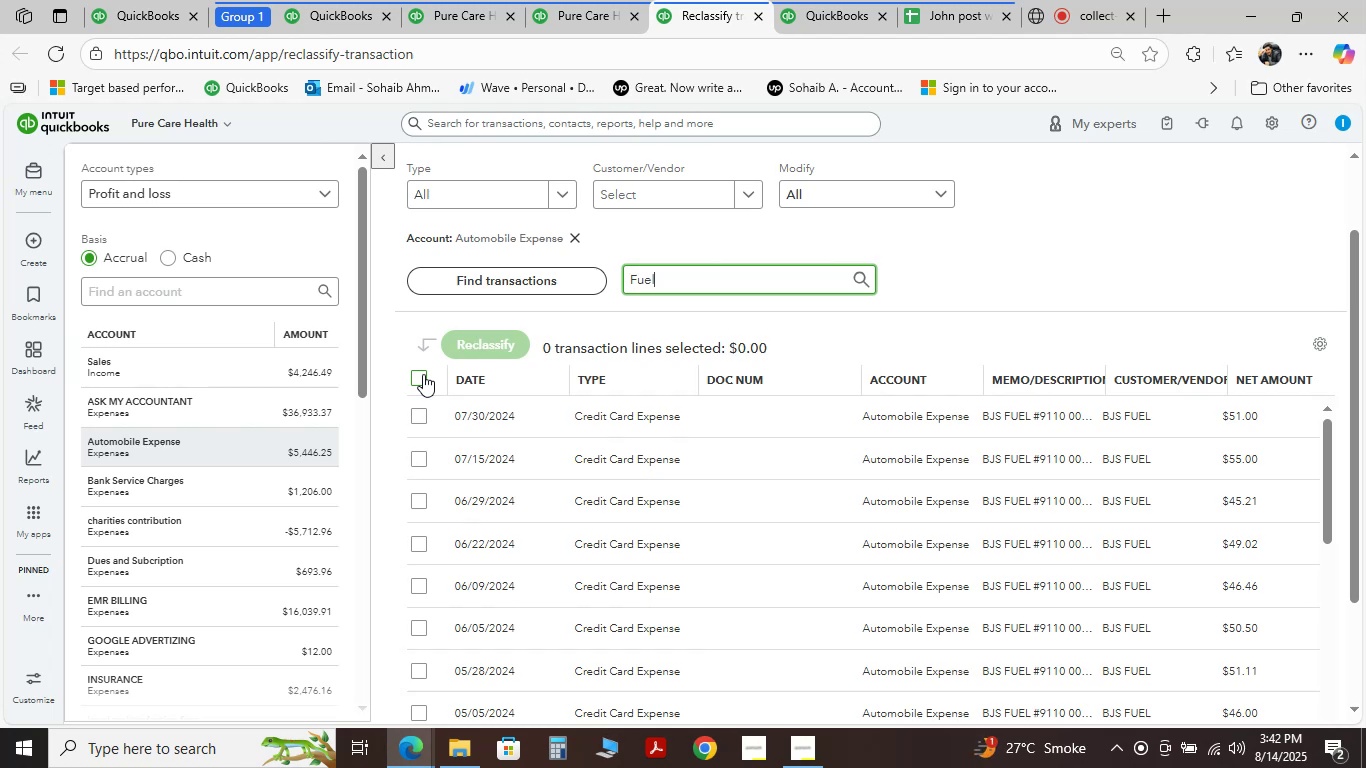 
left_click([423, 374])
 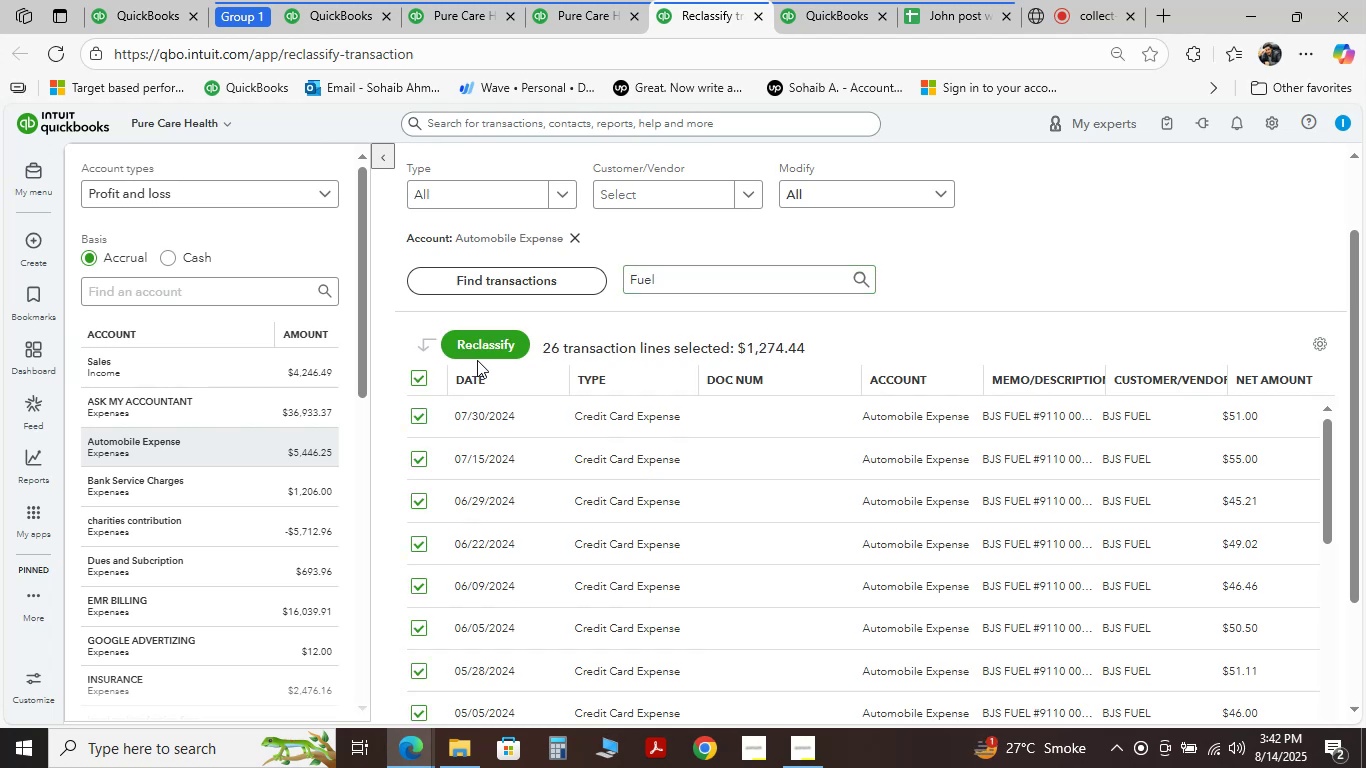 
left_click([477, 359])
 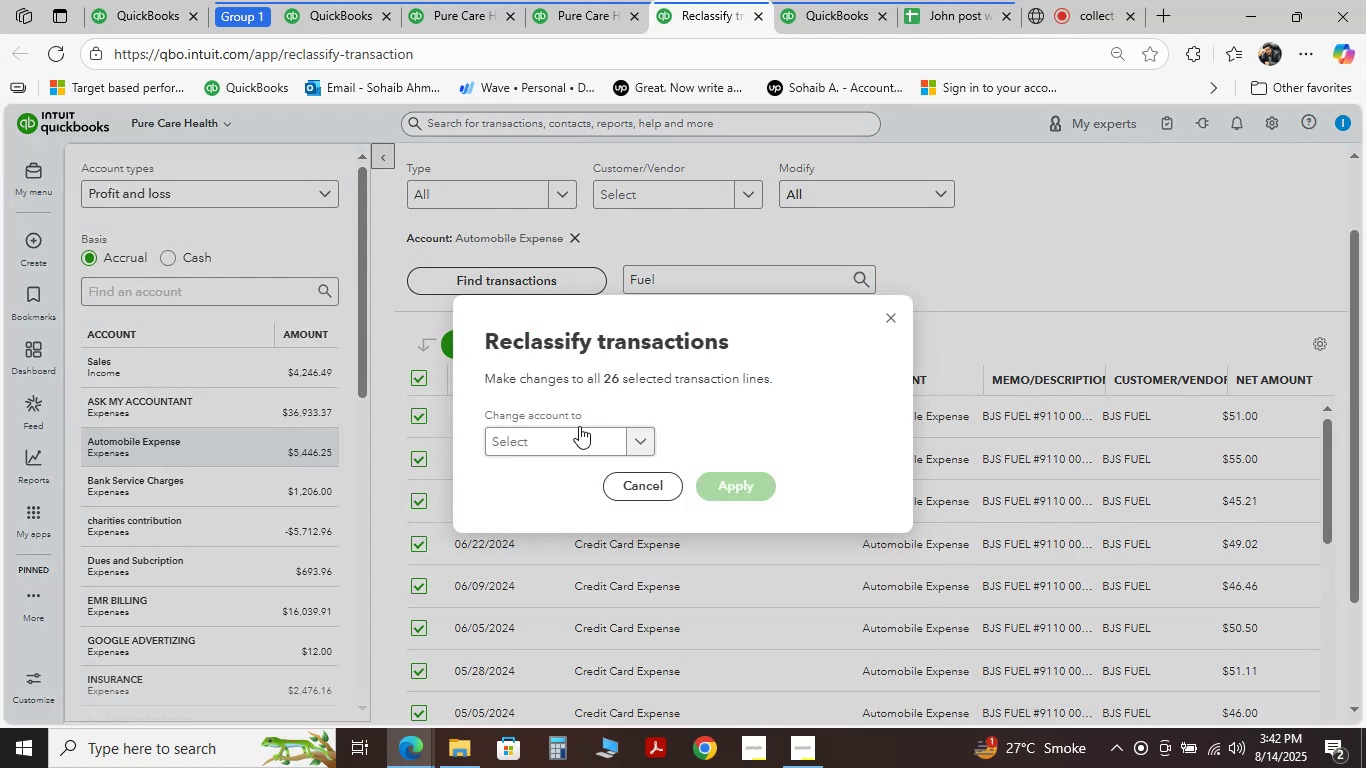 
left_click([572, 426])
 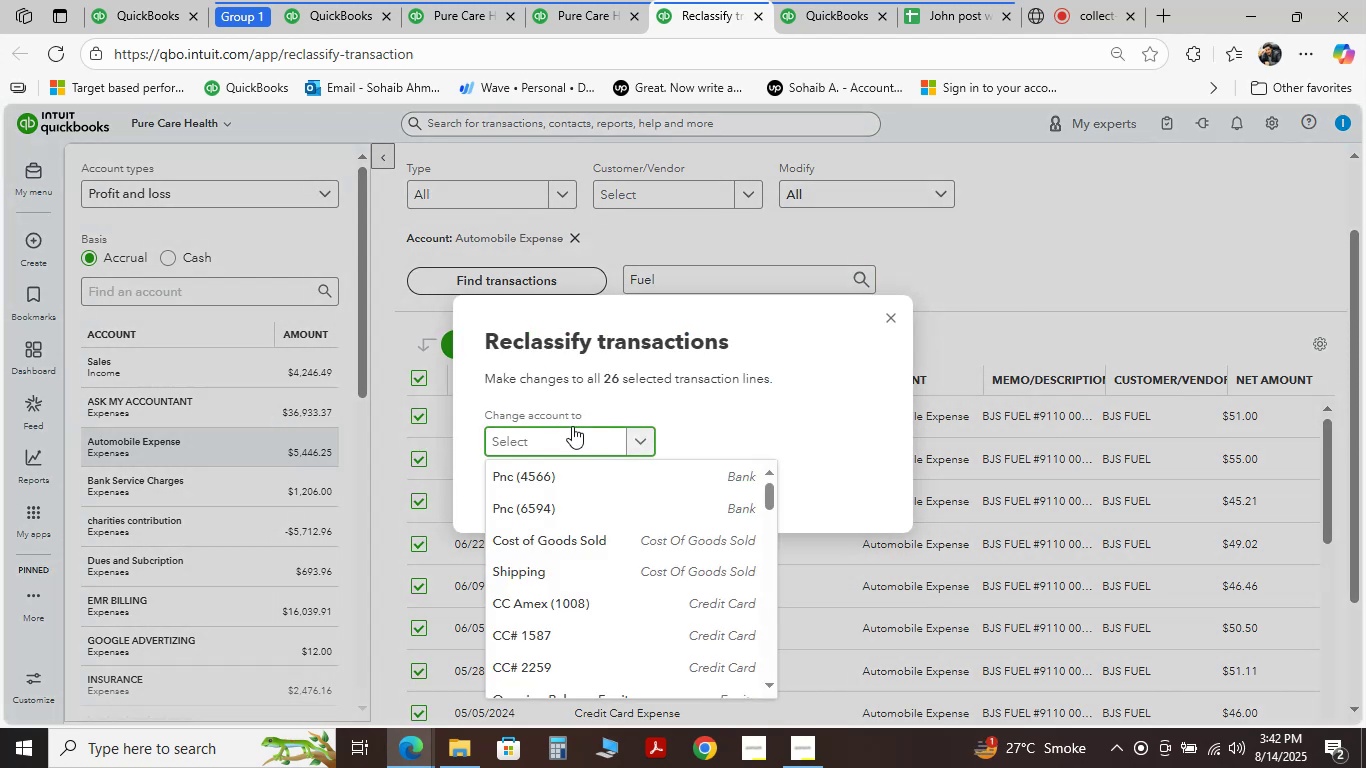 
type(Fuel)
 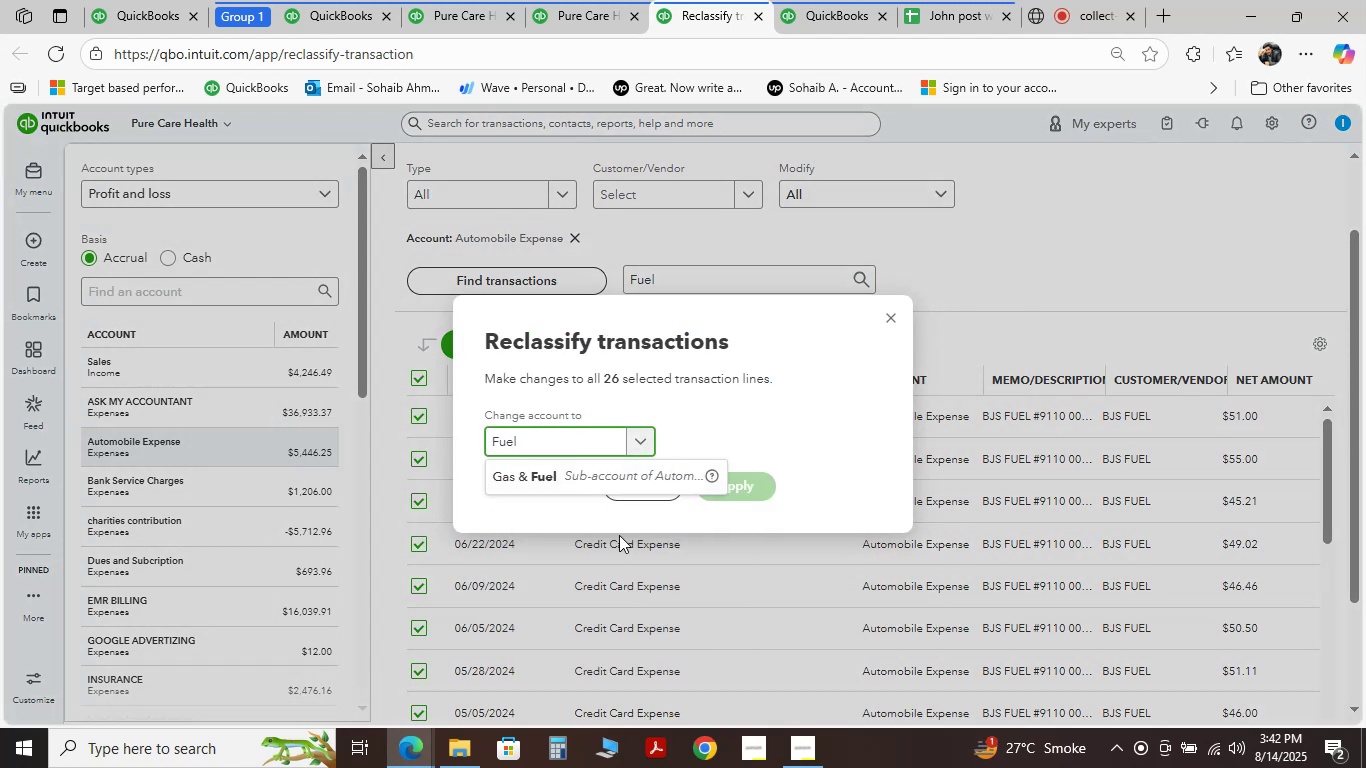 
left_click([574, 471])
 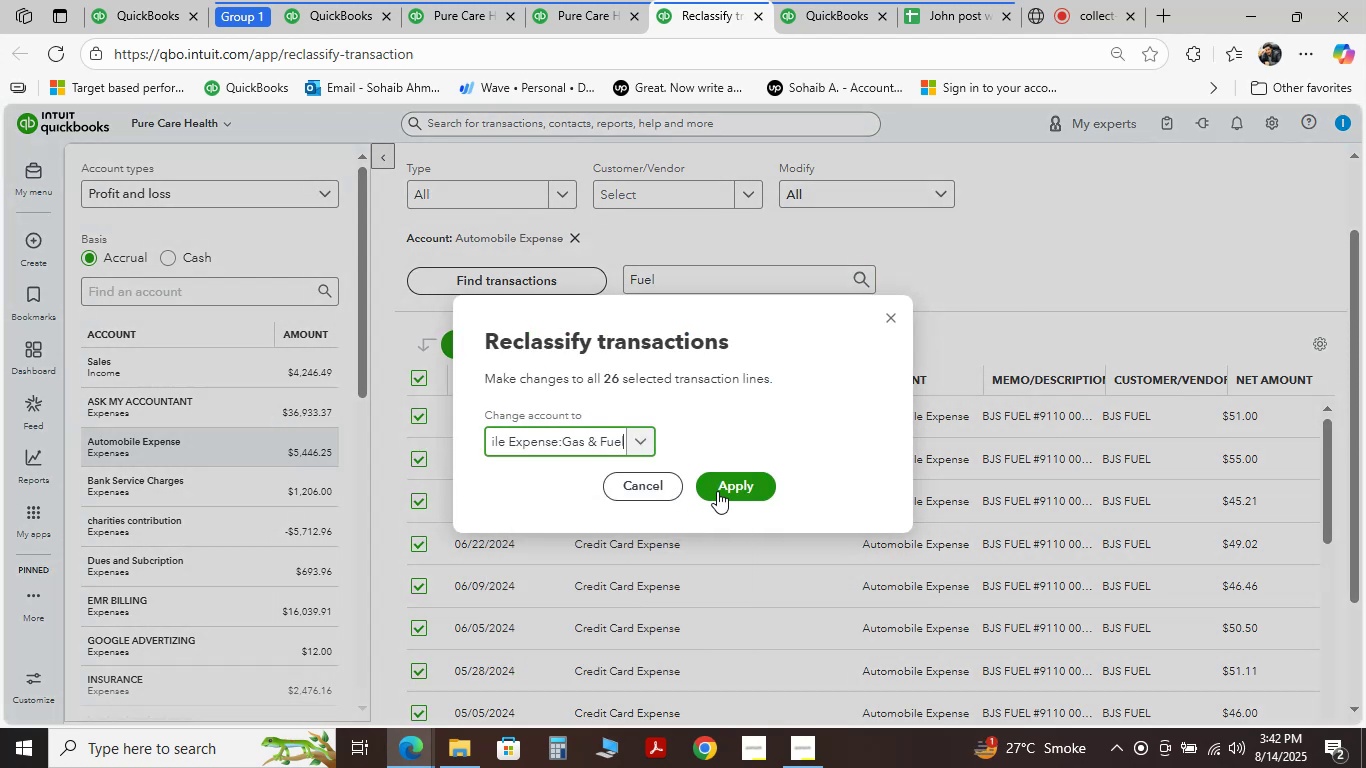 
left_click([718, 490])
 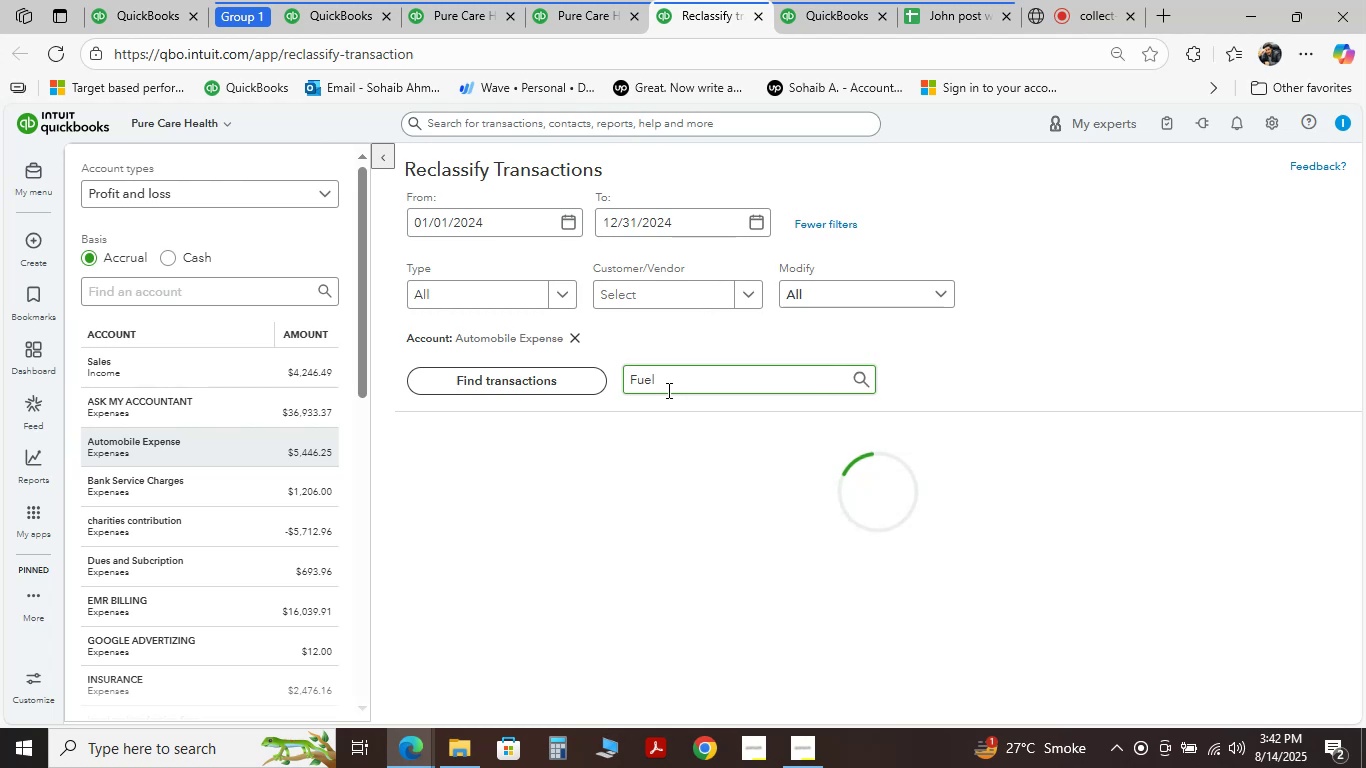 
left_click([667, 390])
 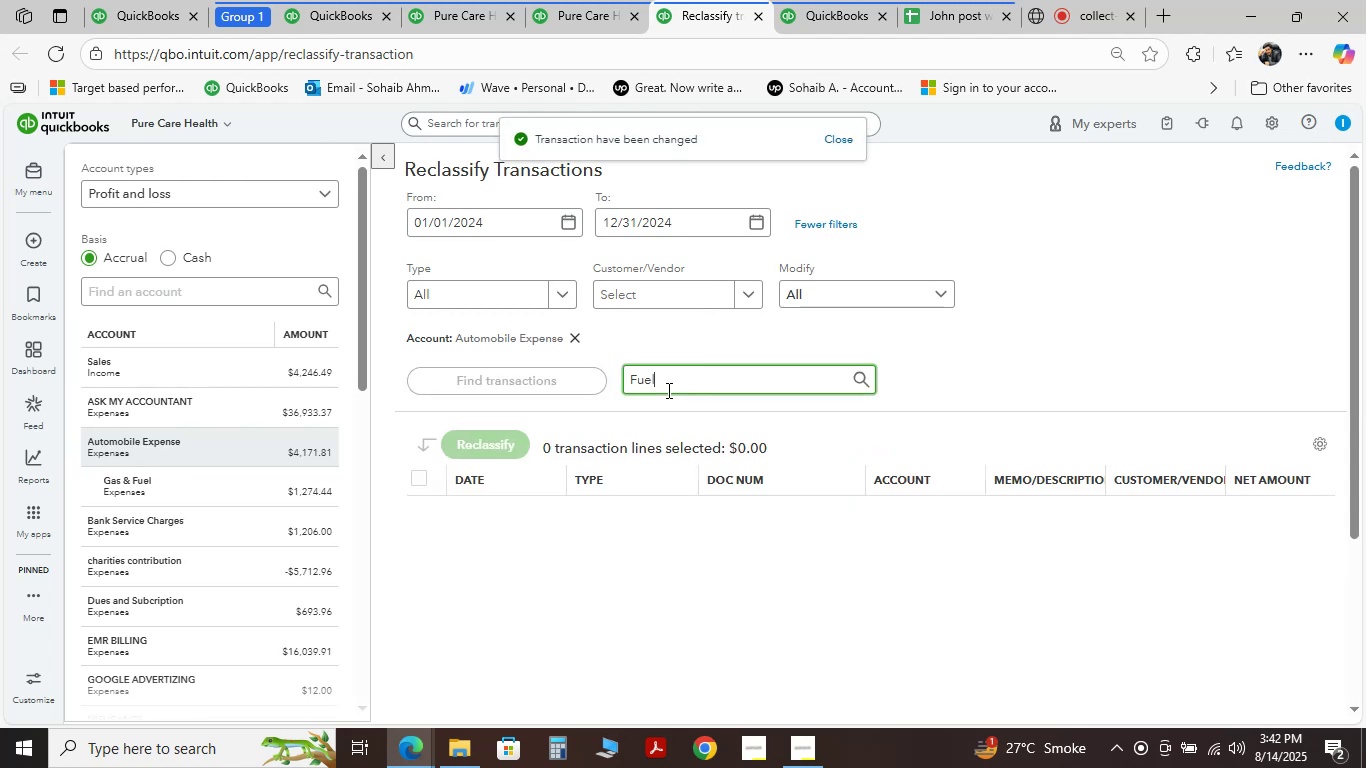 
key(Backspace)
key(Backspace)
key(Backspace)
key(Backspace)
key(Backspace)
type(tmobil)
 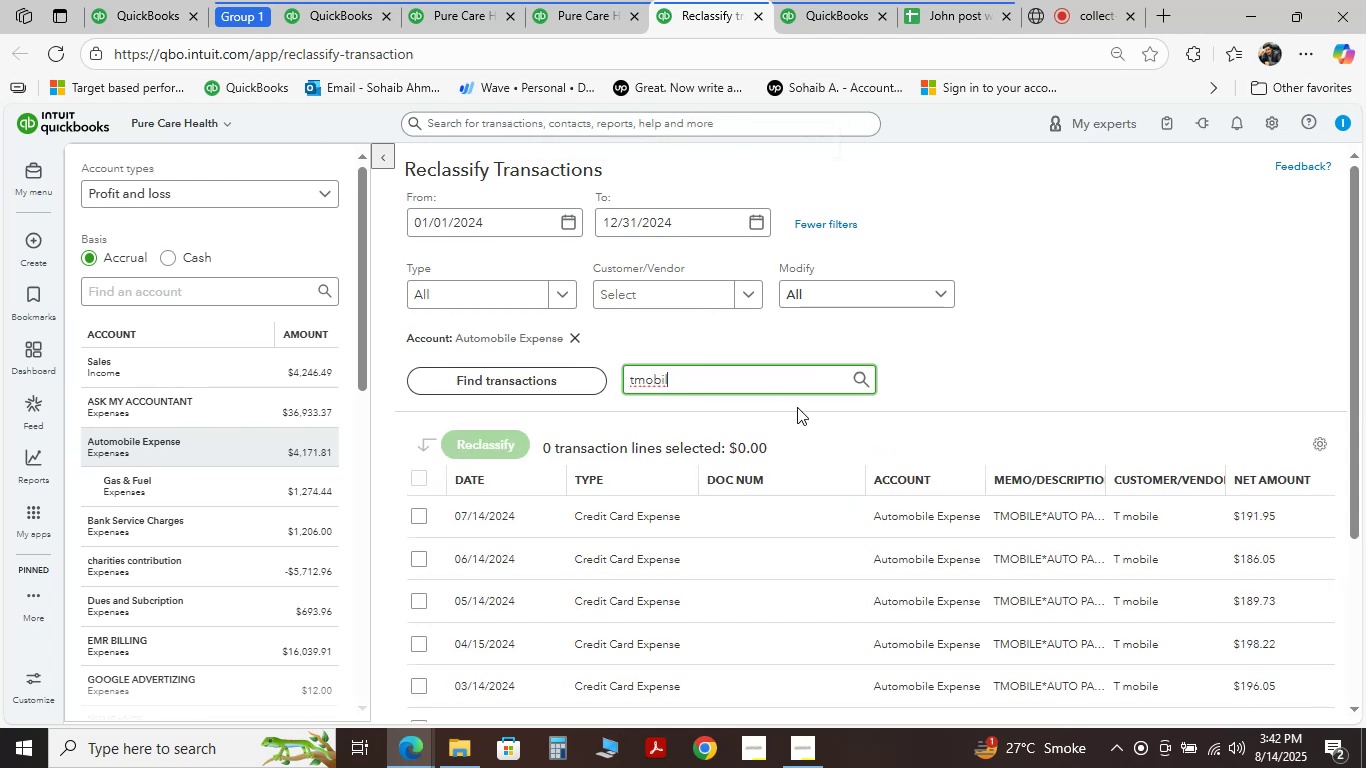 
key(Enter)
 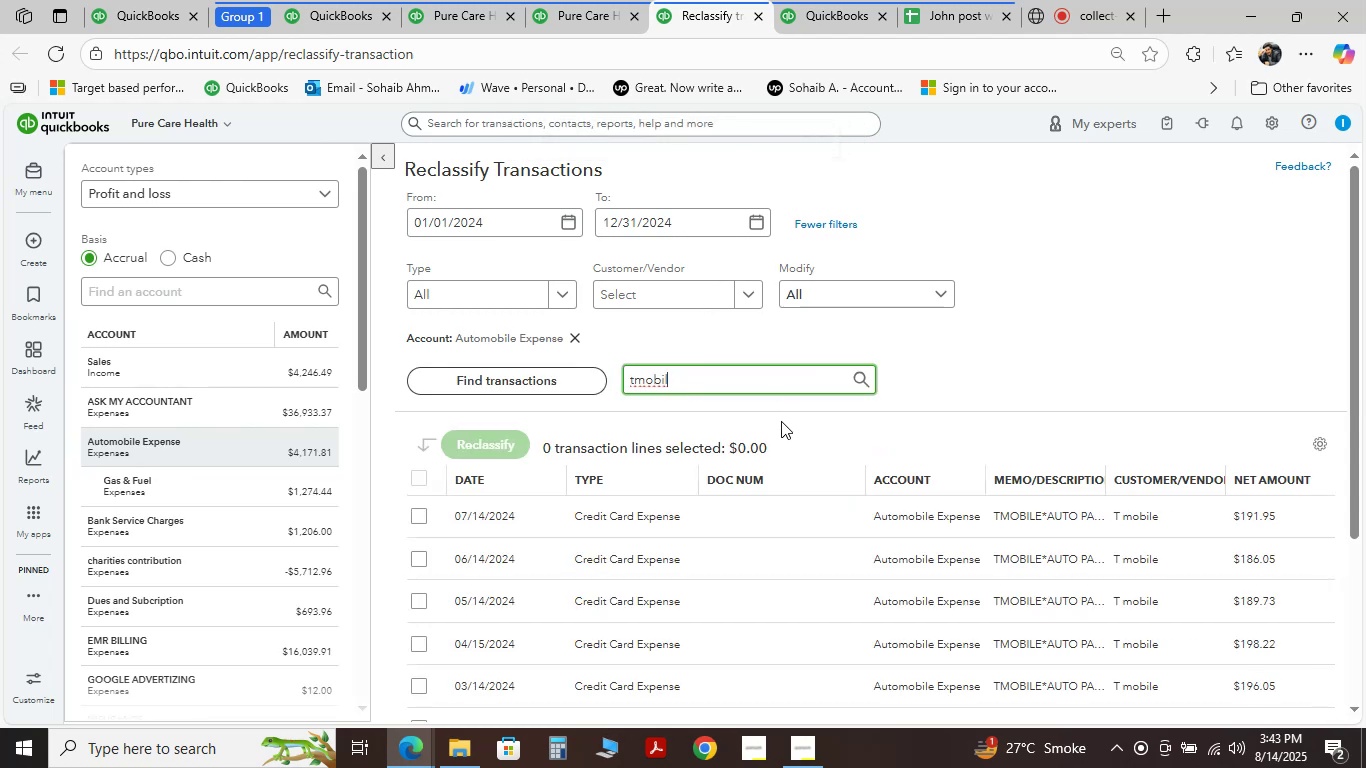 
scroll: coordinate [779, 421], scroll_direction: down, amount: 6.0
 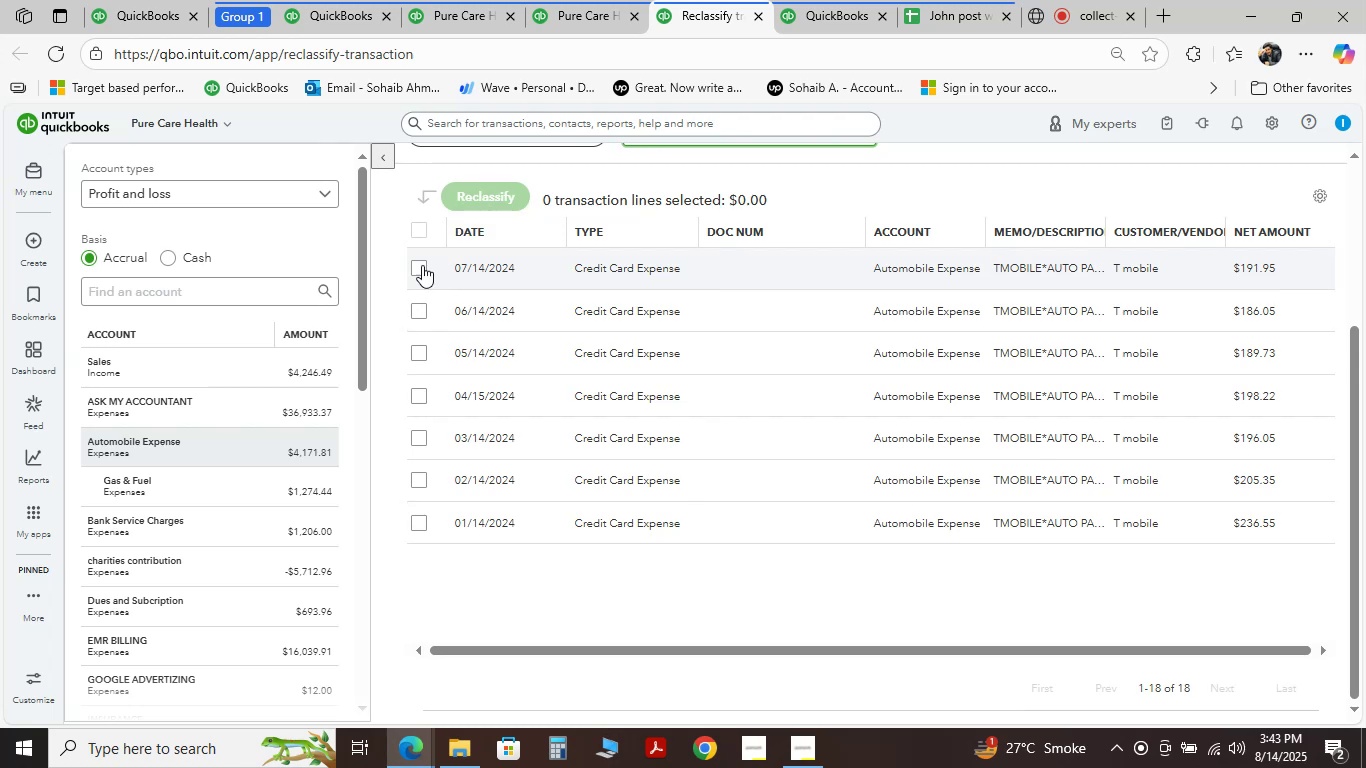 
double_click([411, 232])
 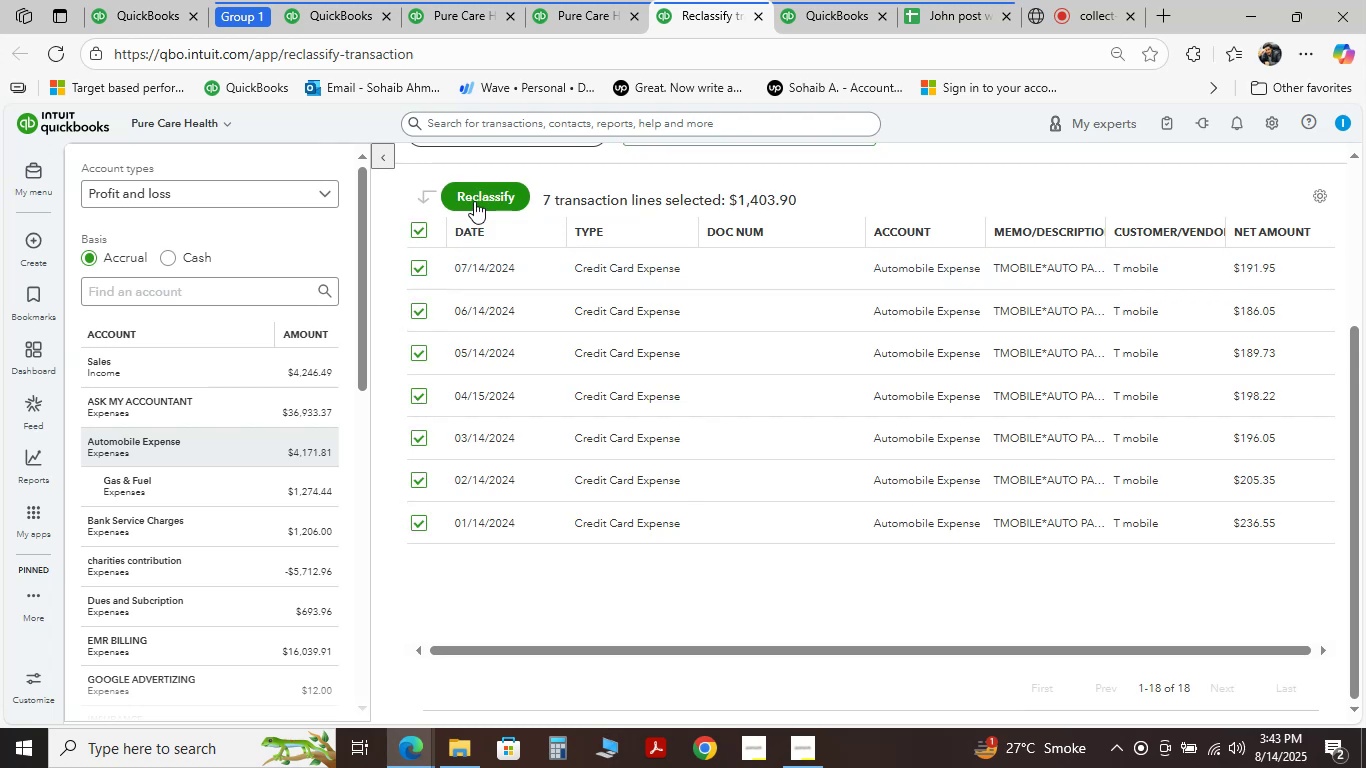 
left_click([474, 201])
 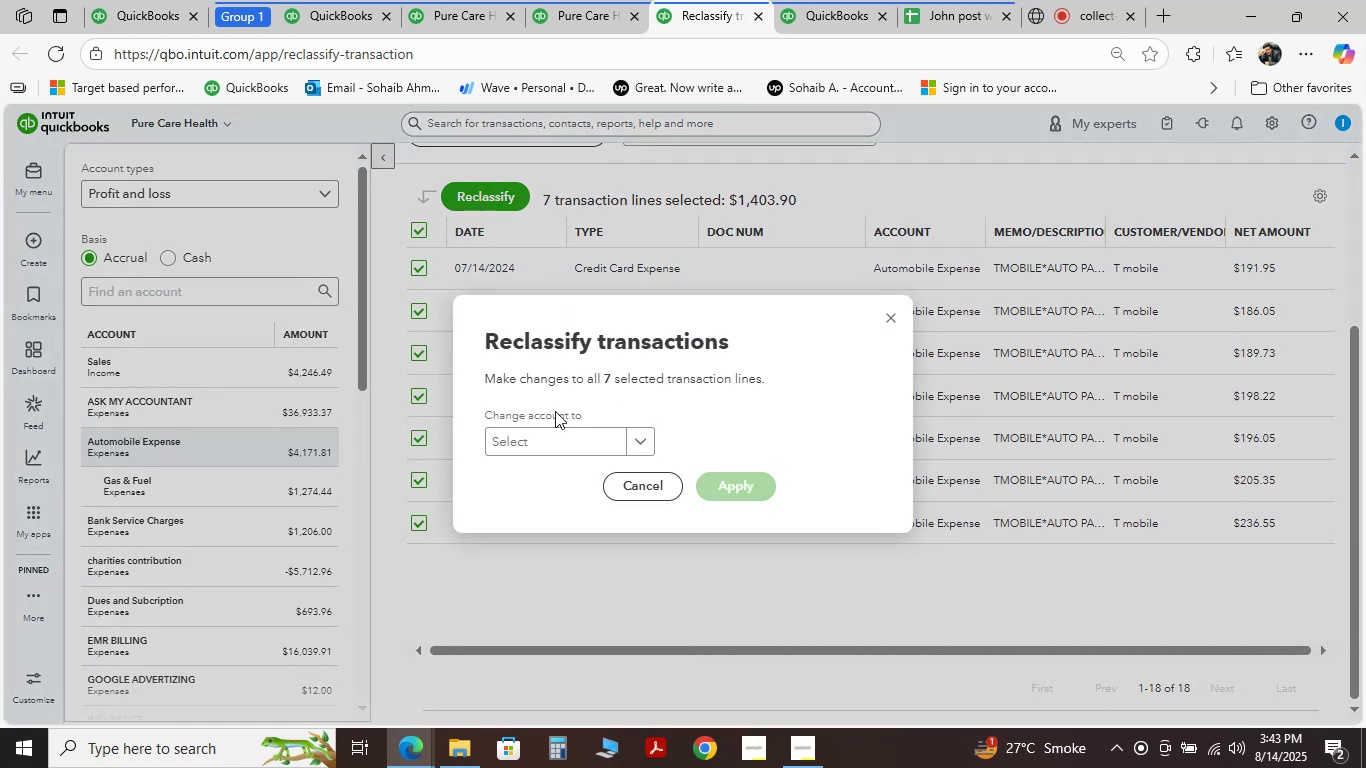 
left_click([571, 446])
 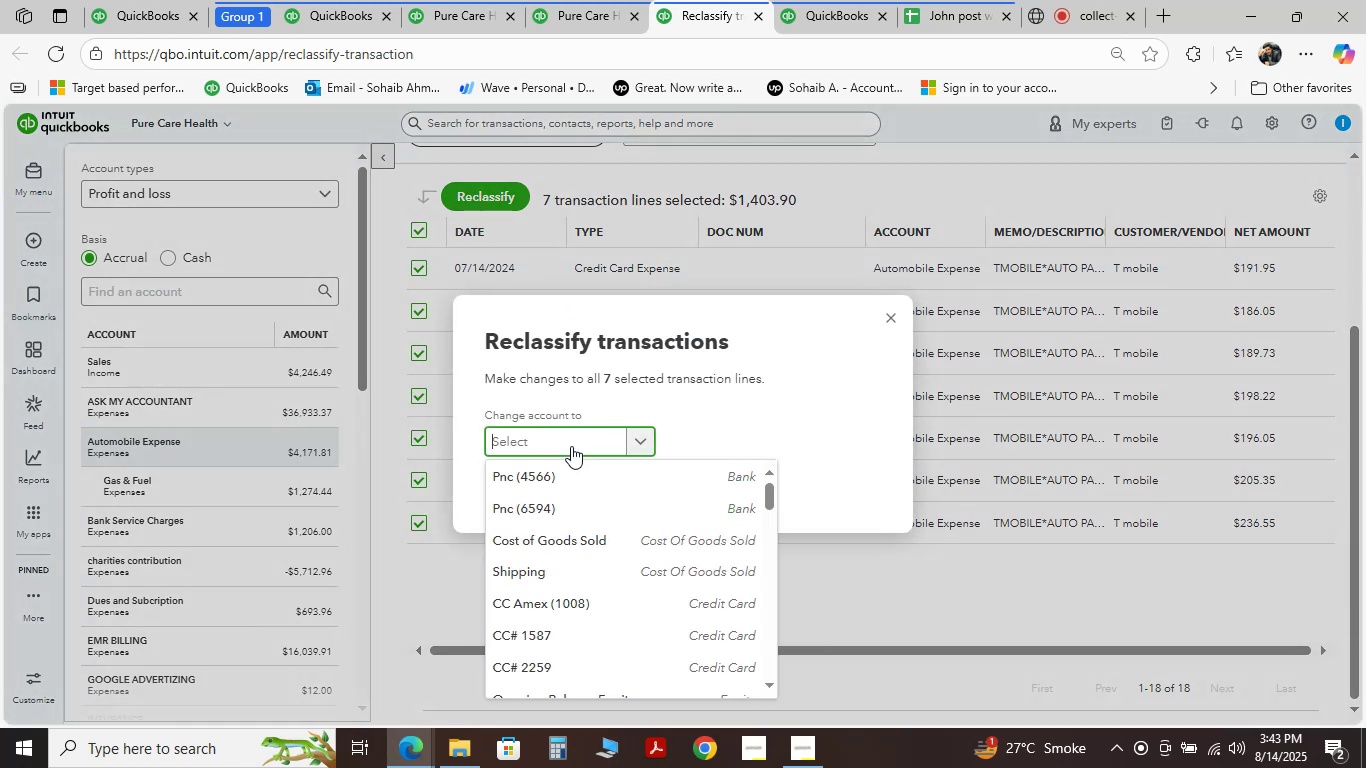 
type(Util)
 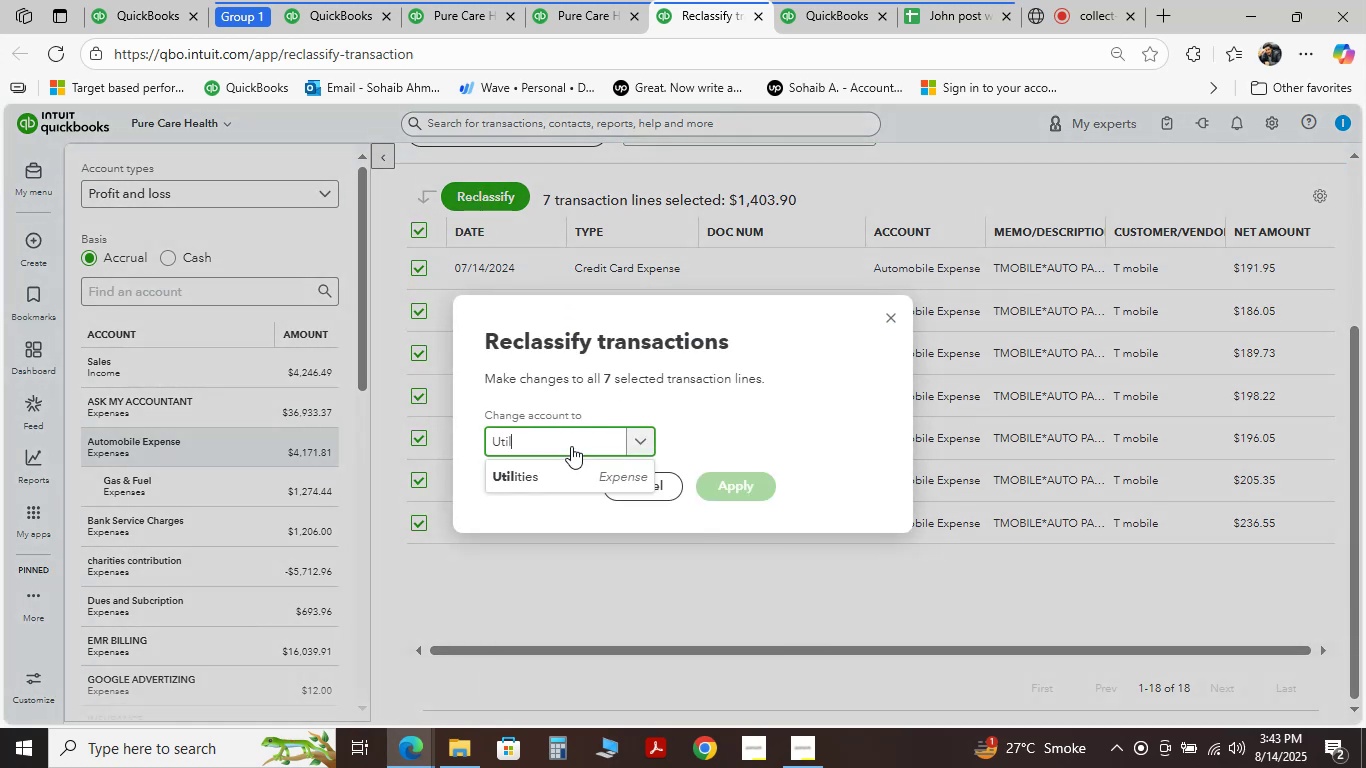 
left_click([570, 460])
 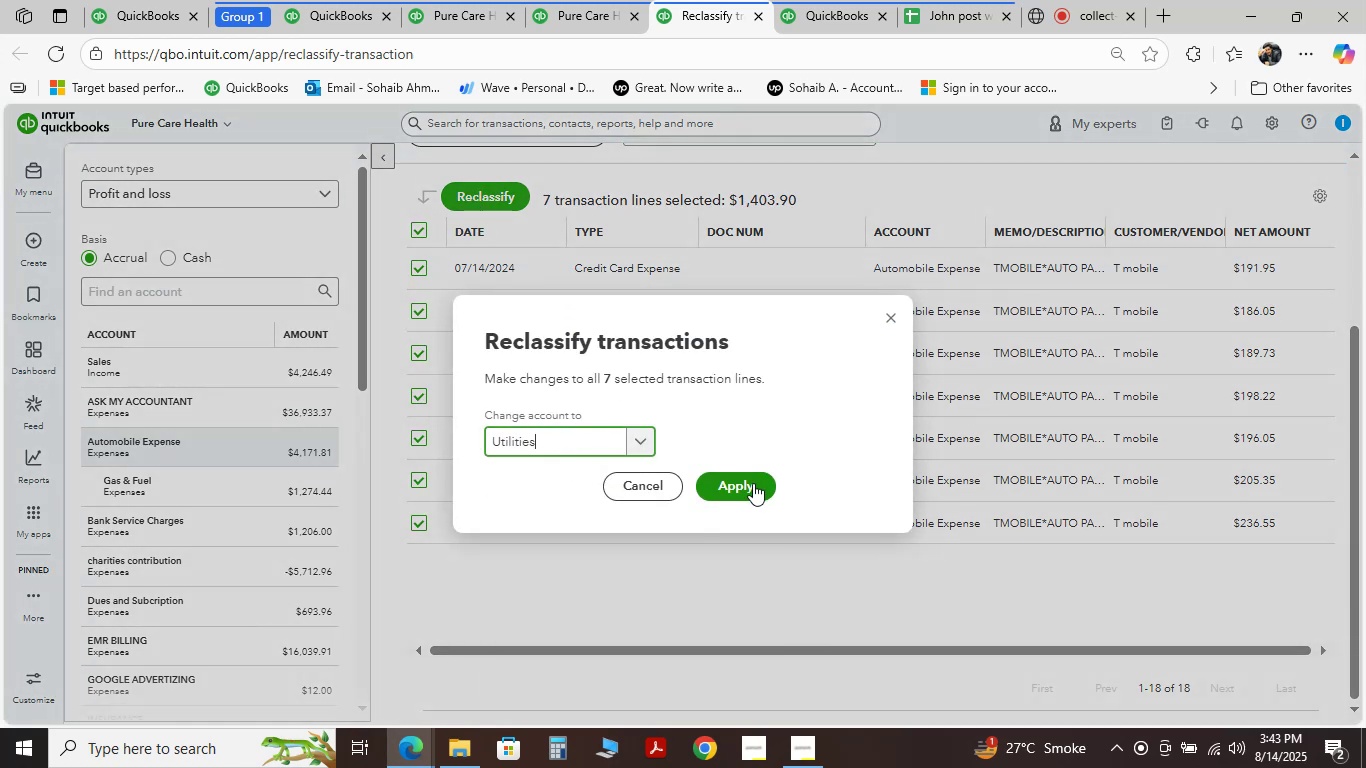 
left_click([753, 483])
 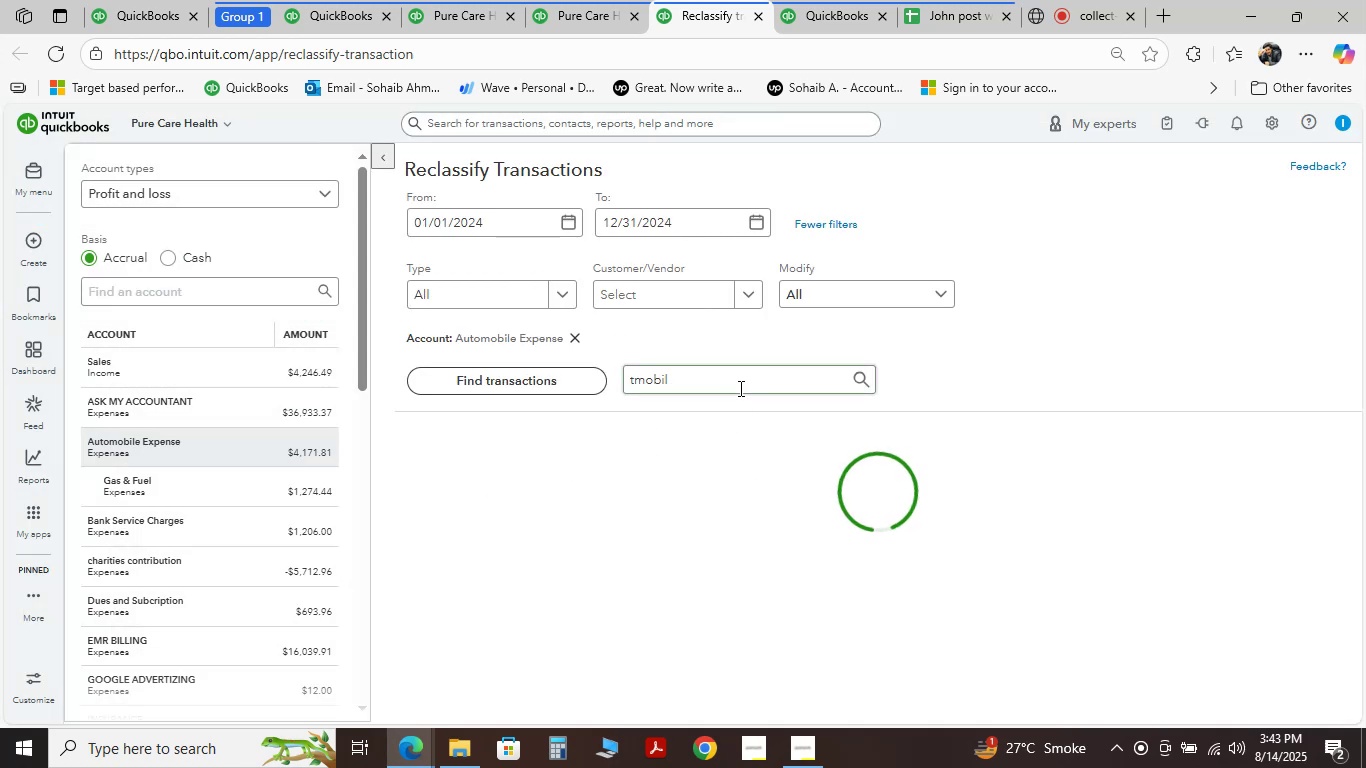 
left_click_drag(start_coordinate=[728, 381], to_coordinate=[606, 379])
 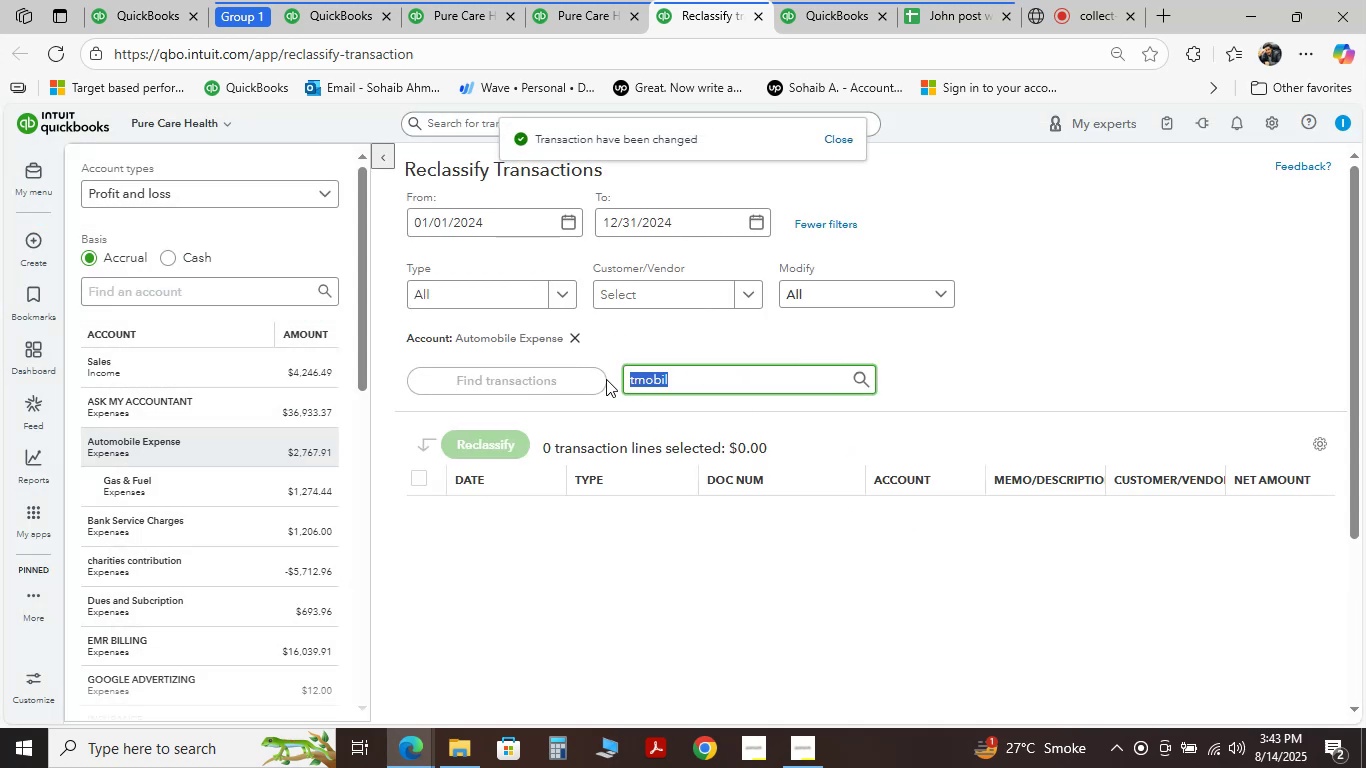 
key(Backspace)
 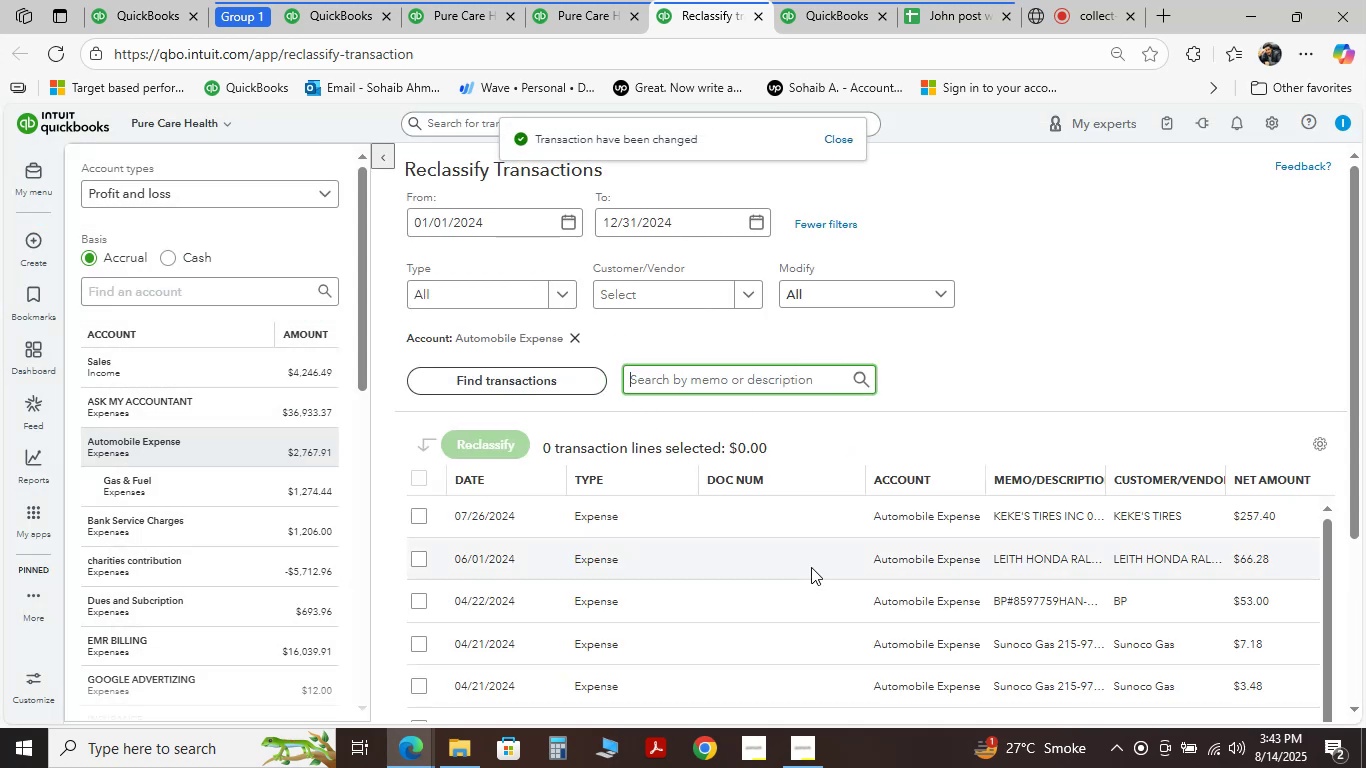 
scroll: coordinate [882, 339], scroll_direction: down, amount: 5.0
 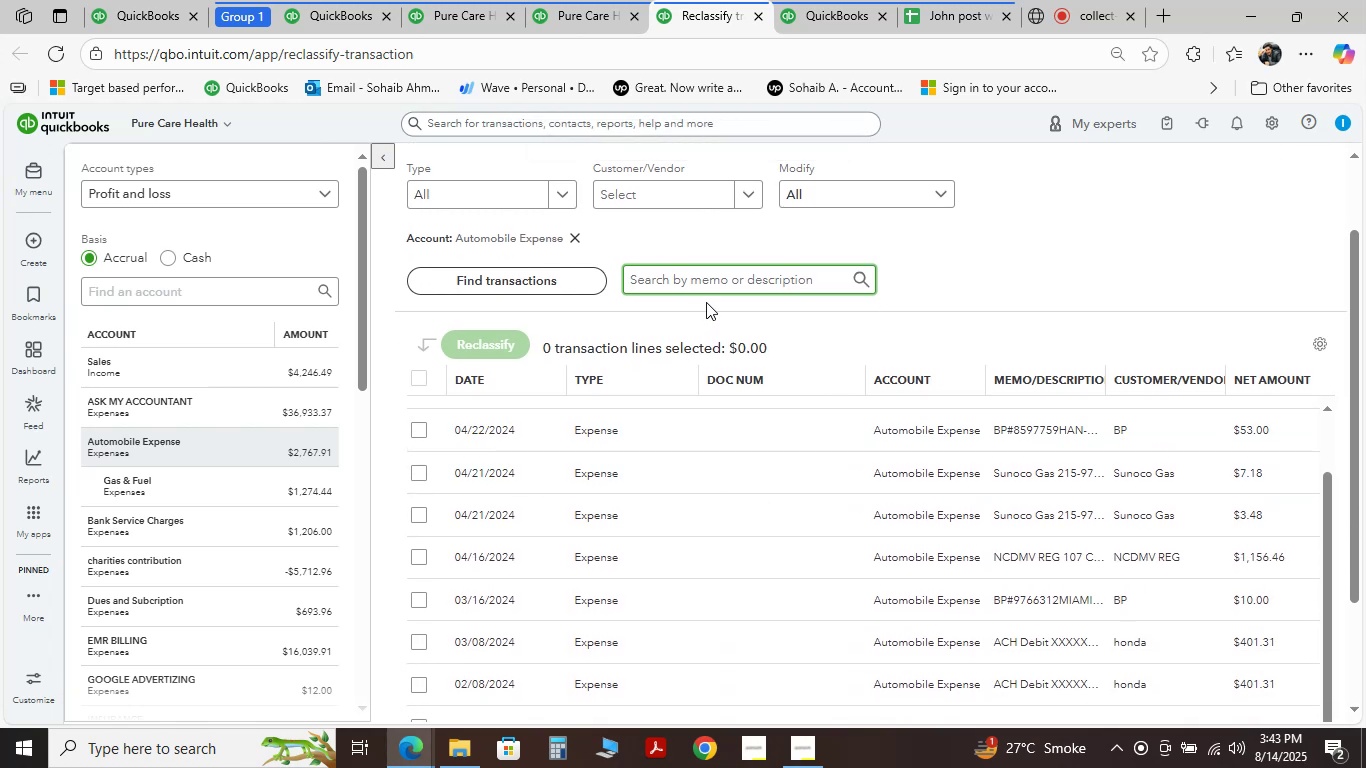 
left_click([688, 291])
 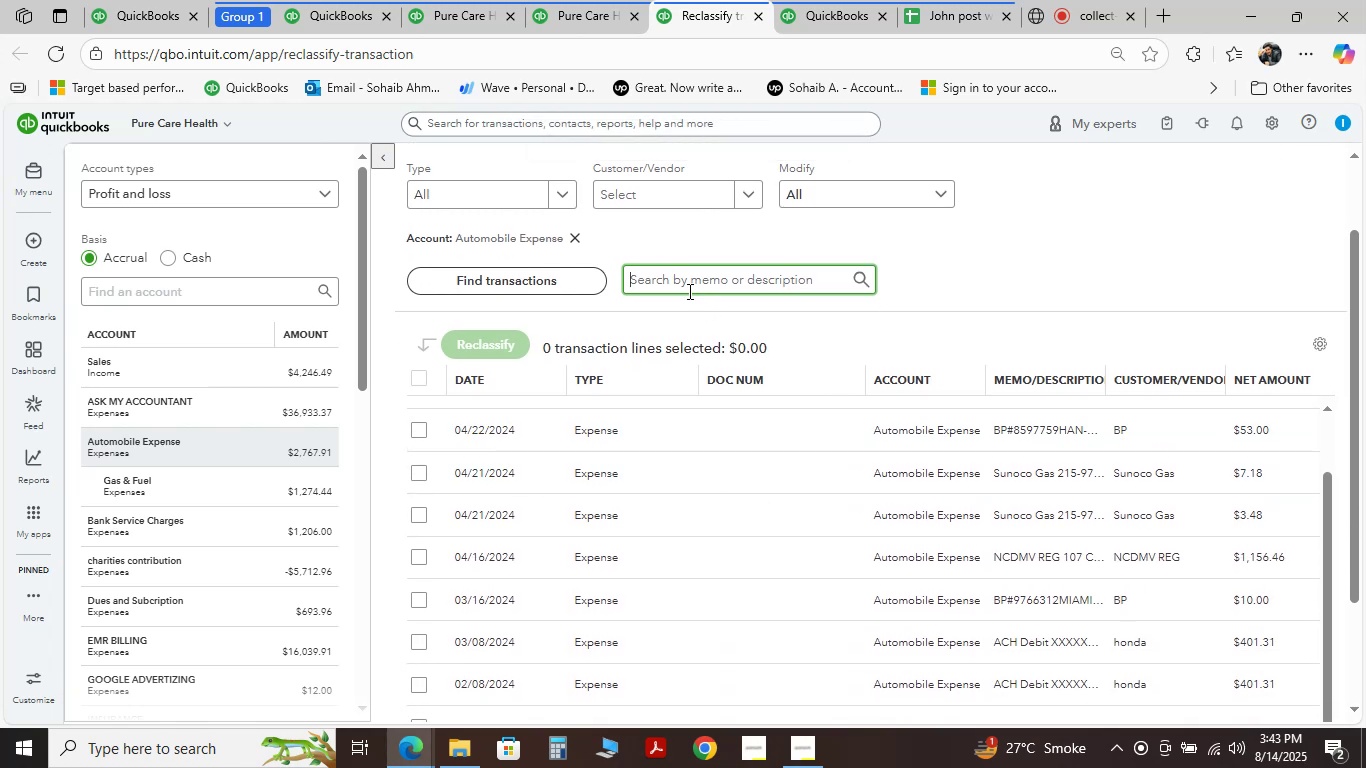 
type(sunm)
key(Backspace)
 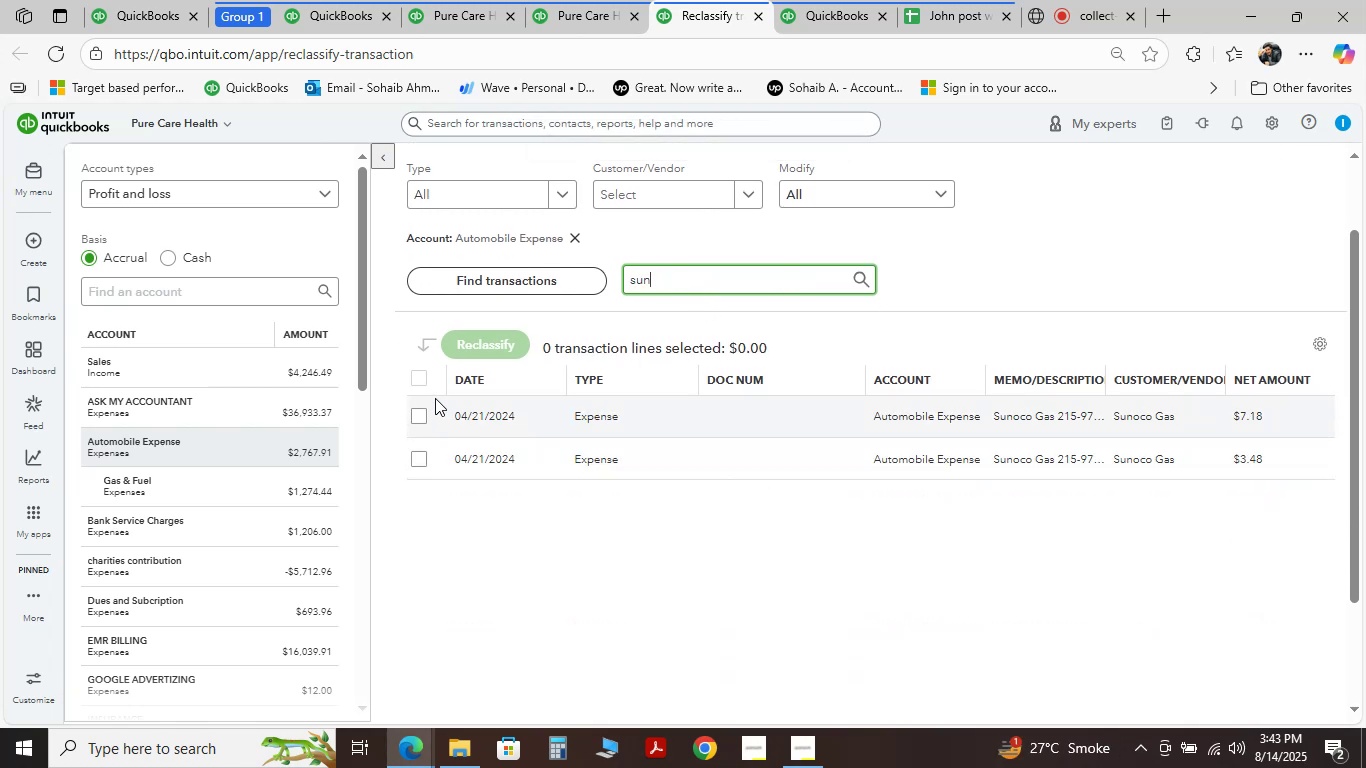 
left_click([408, 406])
 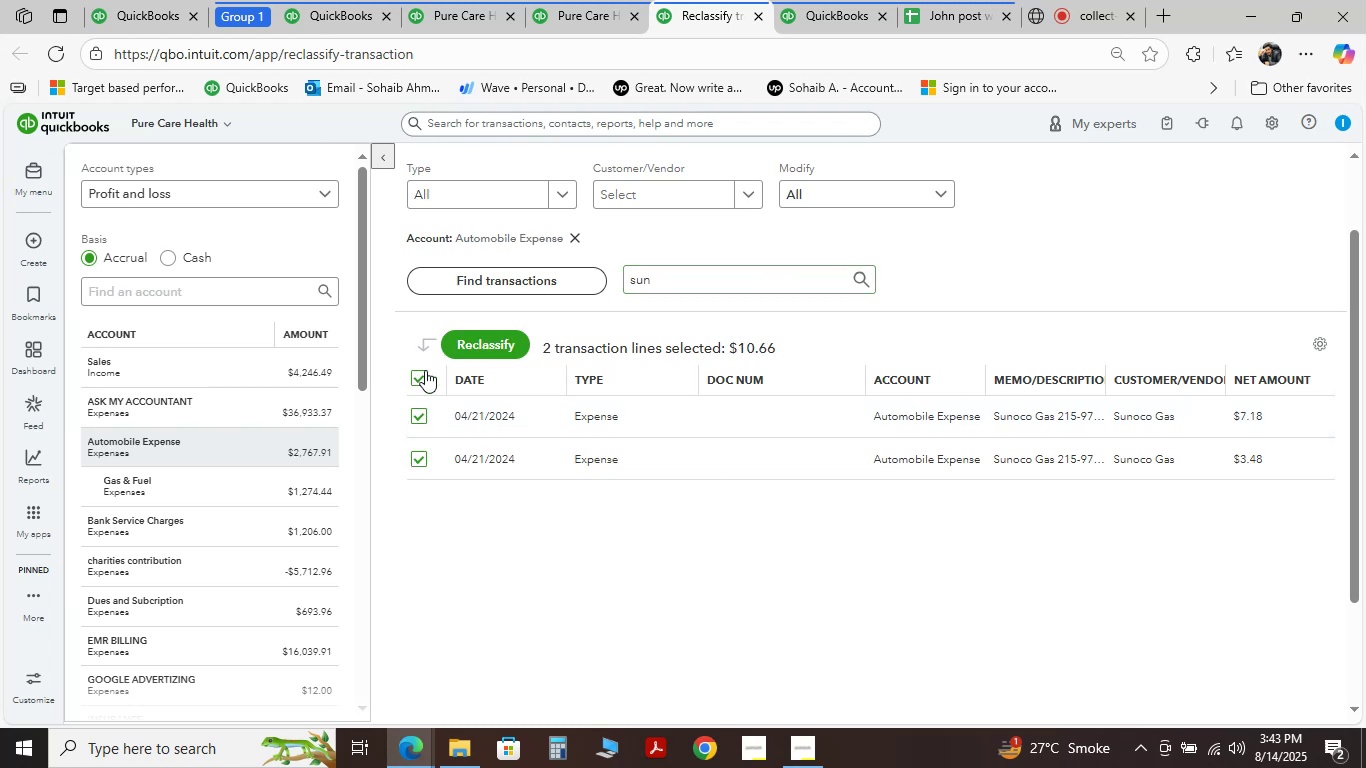 
double_click([467, 347])
 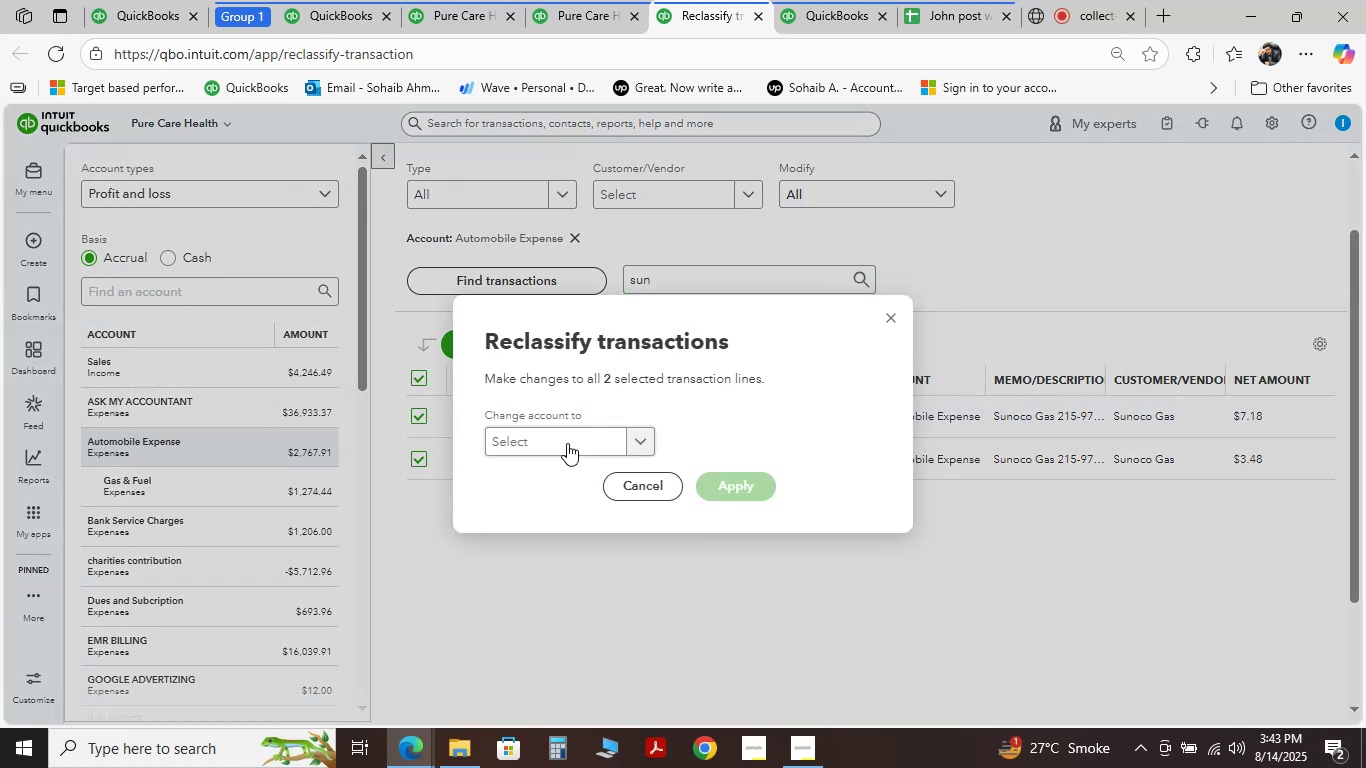 
left_click([563, 443])
 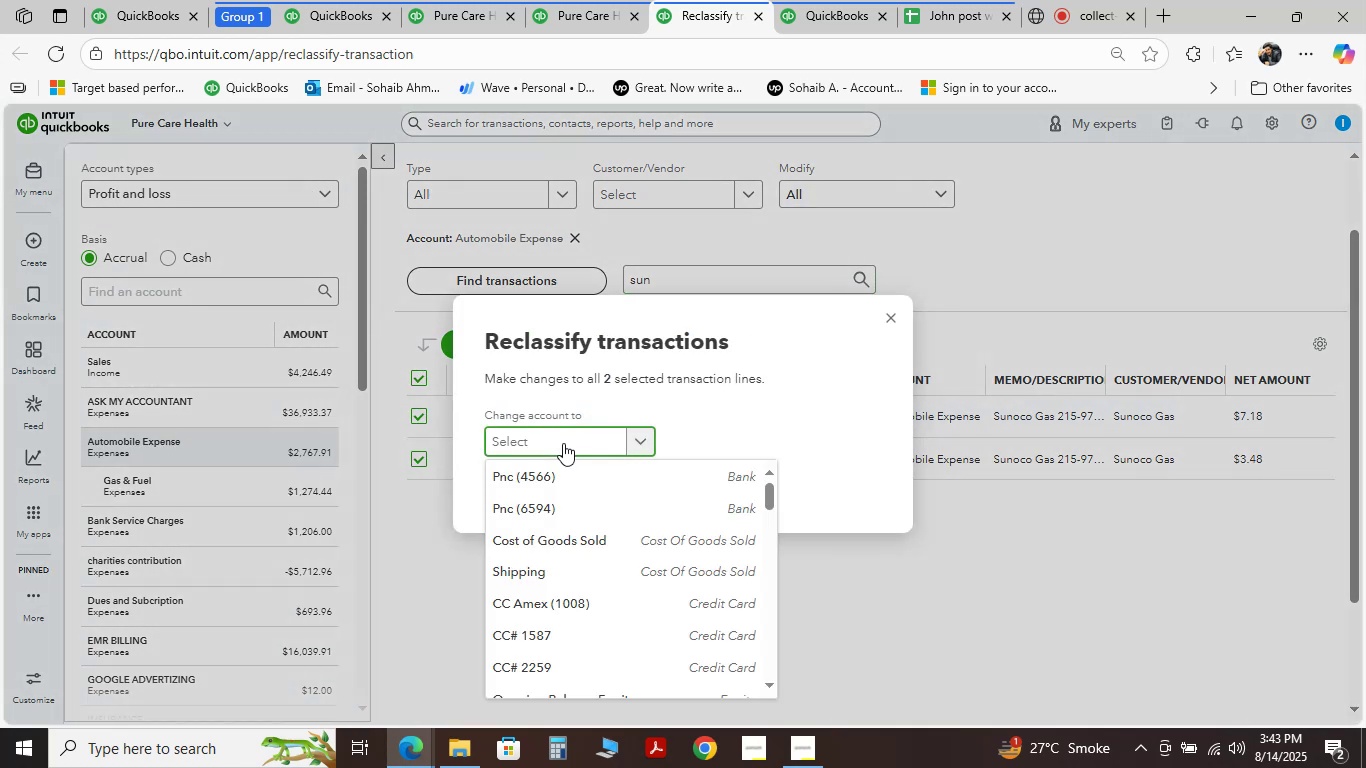 
type(ga s)
key(Backspace)
key(Backspace)
type(s)
 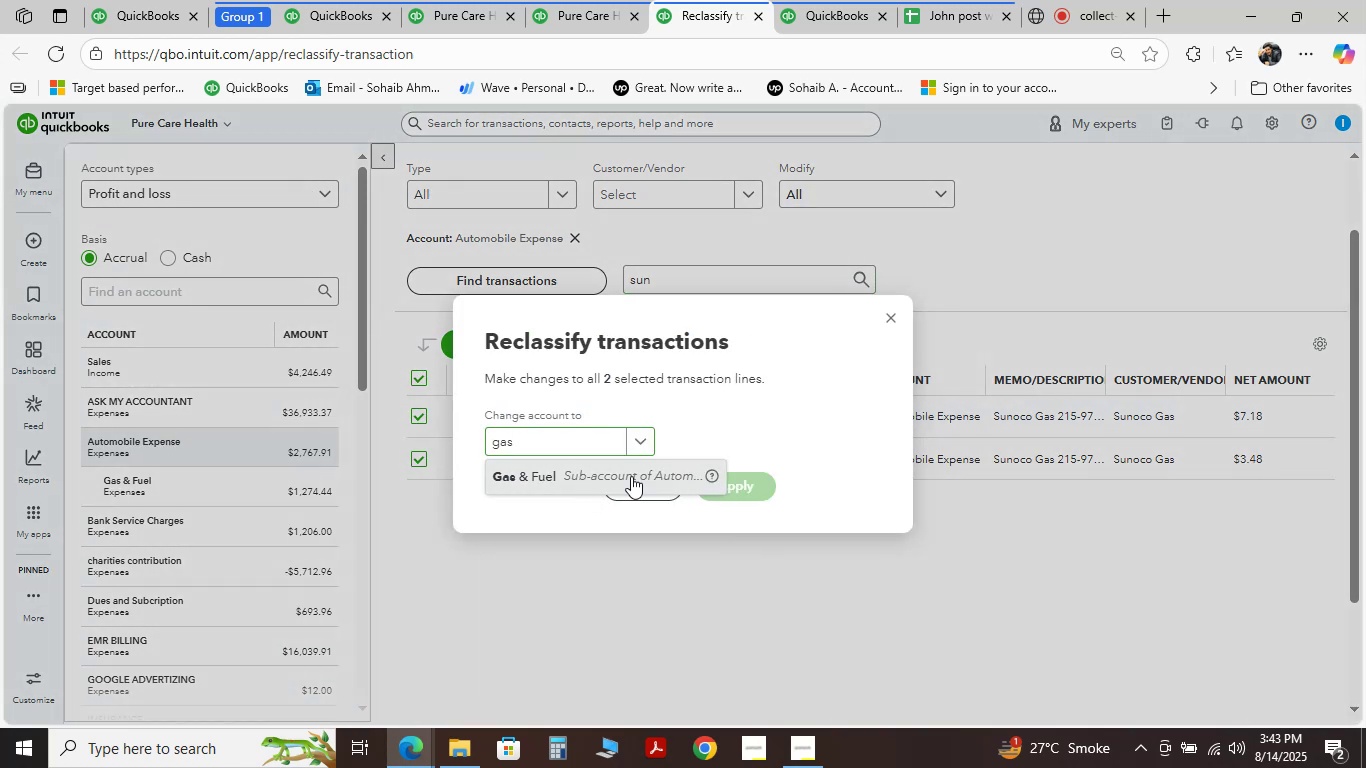 
left_click([745, 485])
 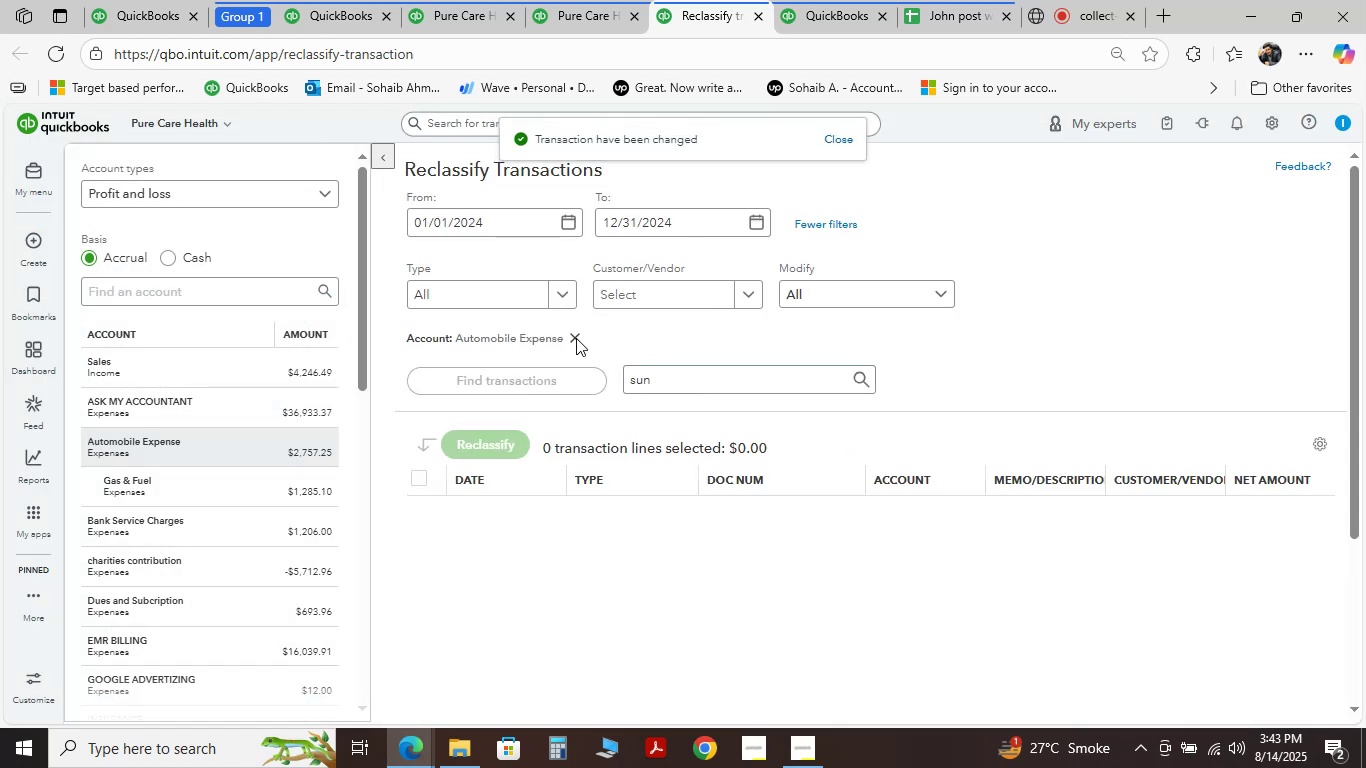 
left_click_drag(start_coordinate=[671, 385], to_coordinate=[568, 382])
 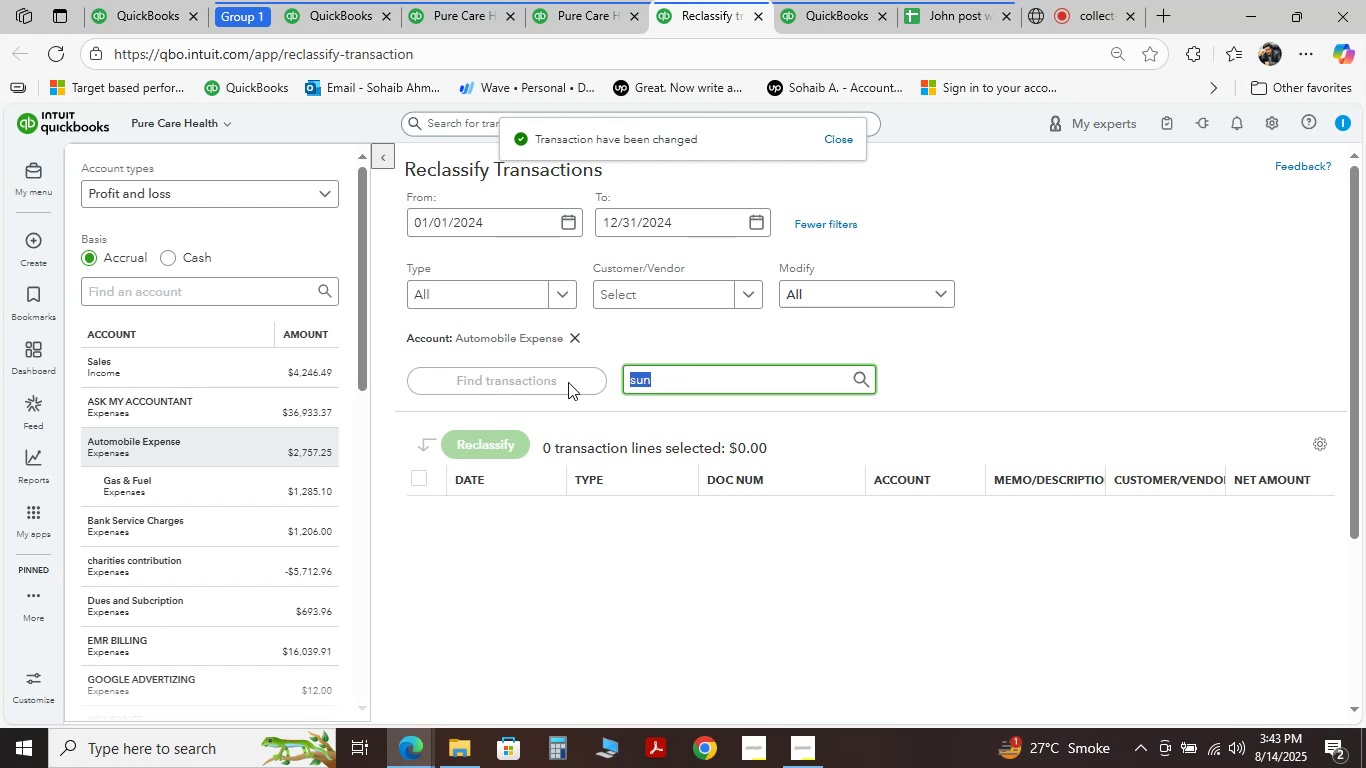 
key(Backspace)
 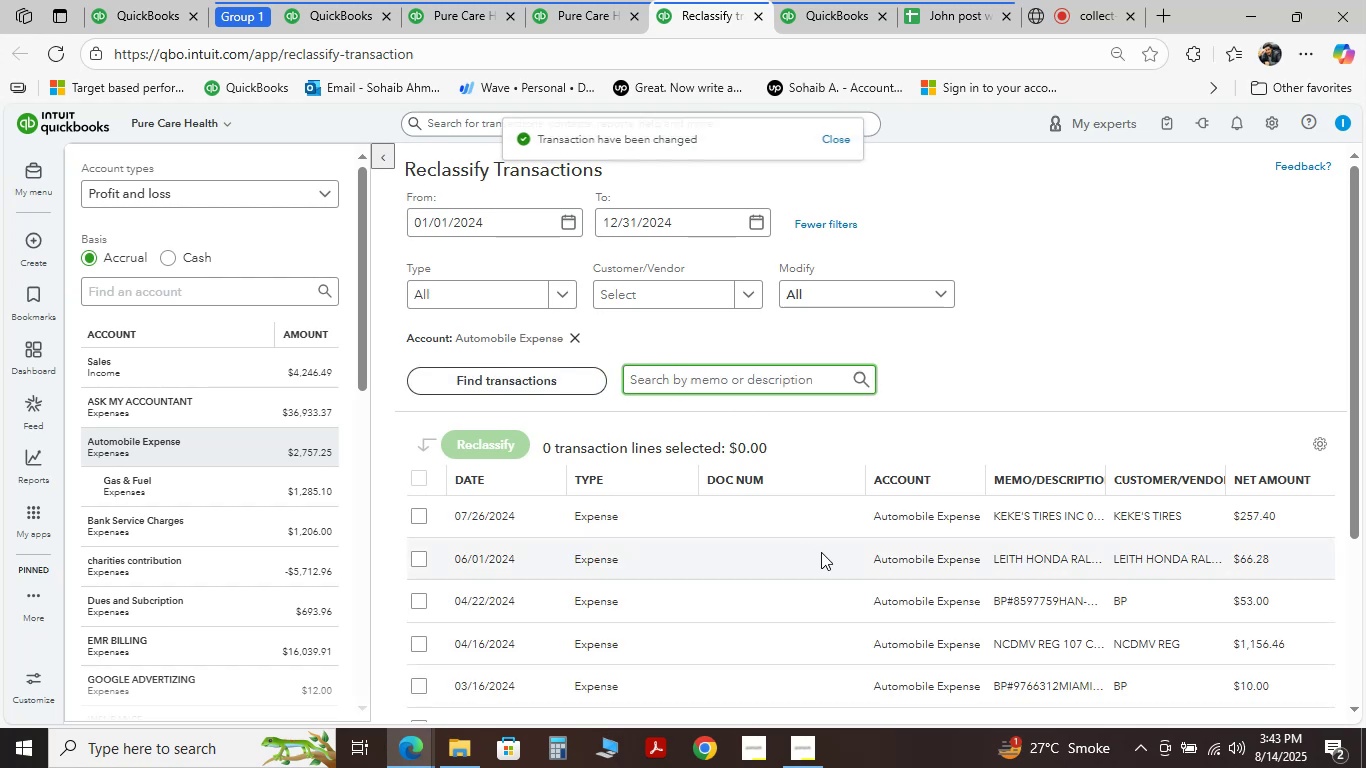 
scroll: coordinate [683, 553], scroll_direction: down, amount: 6.0
 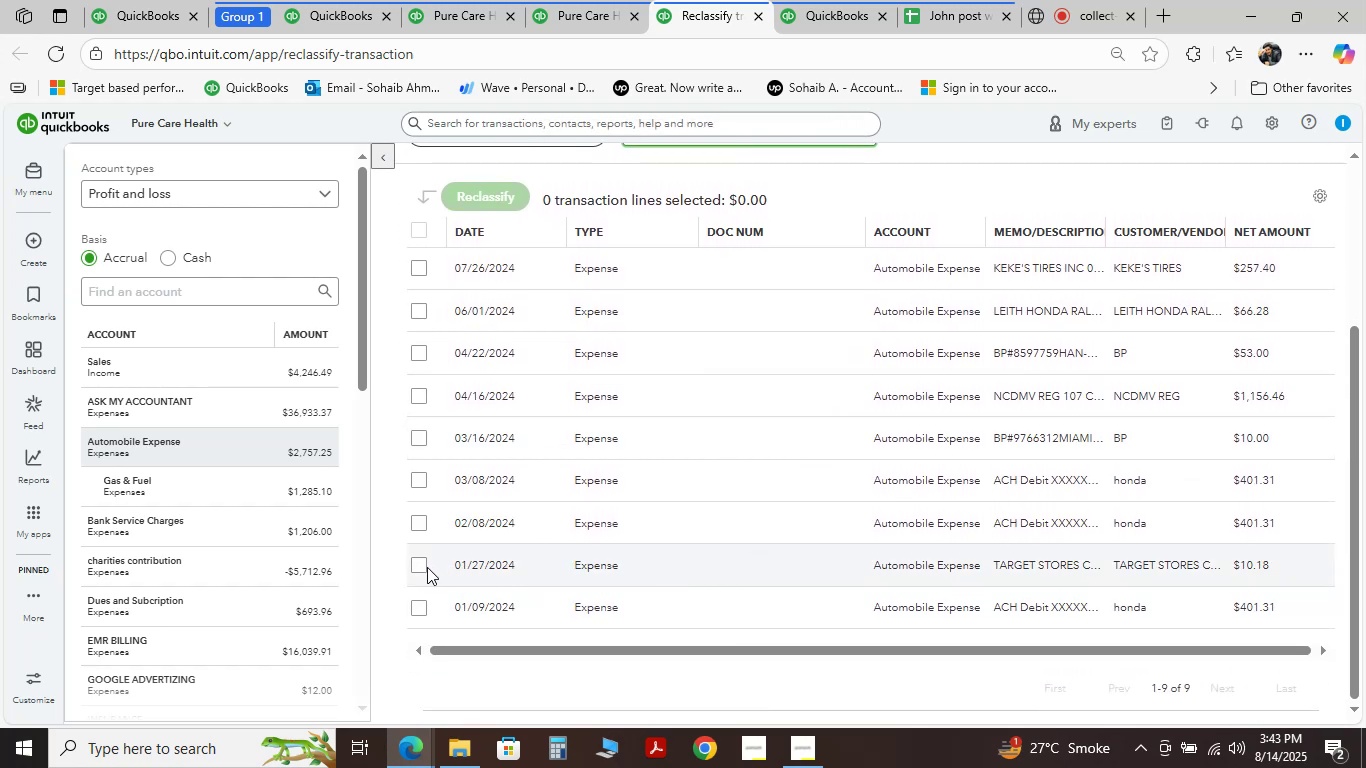 
left_click([416, 567])
 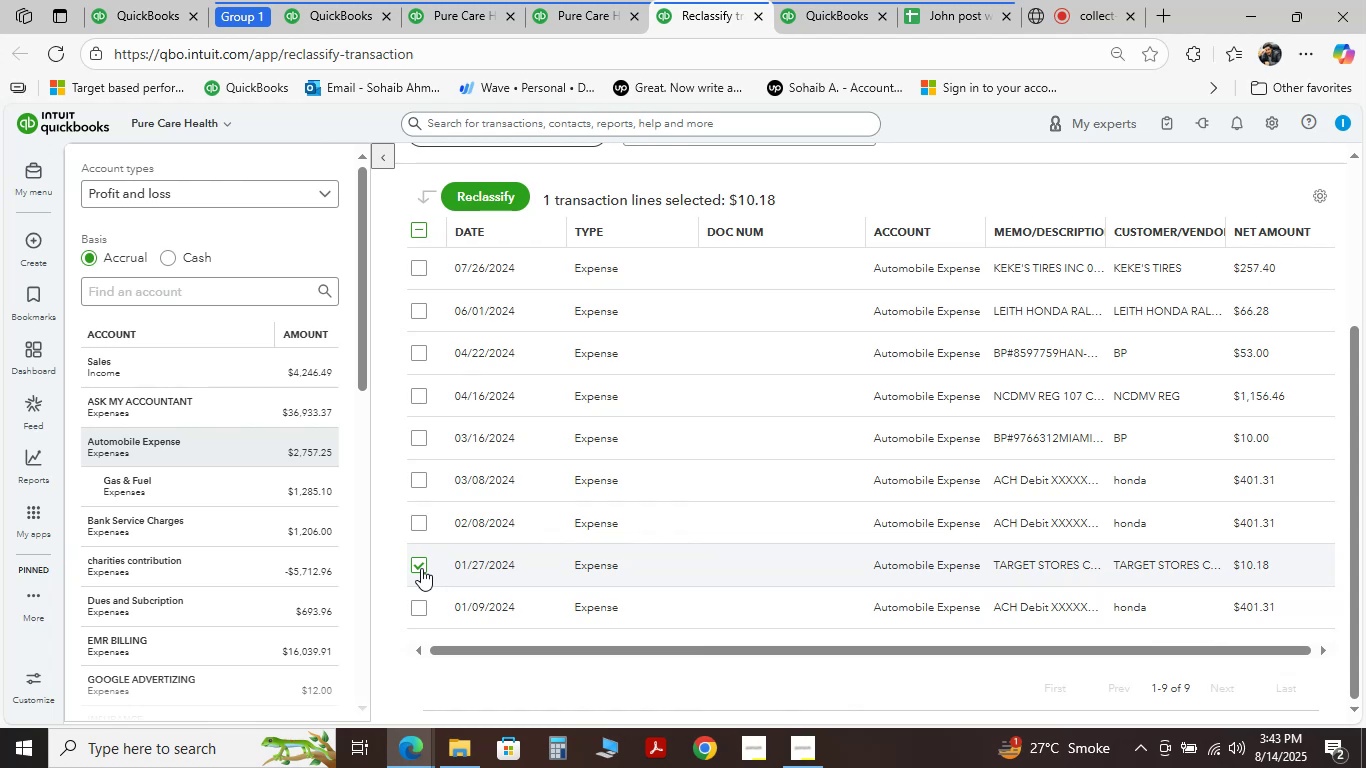 
wait(8.99)
 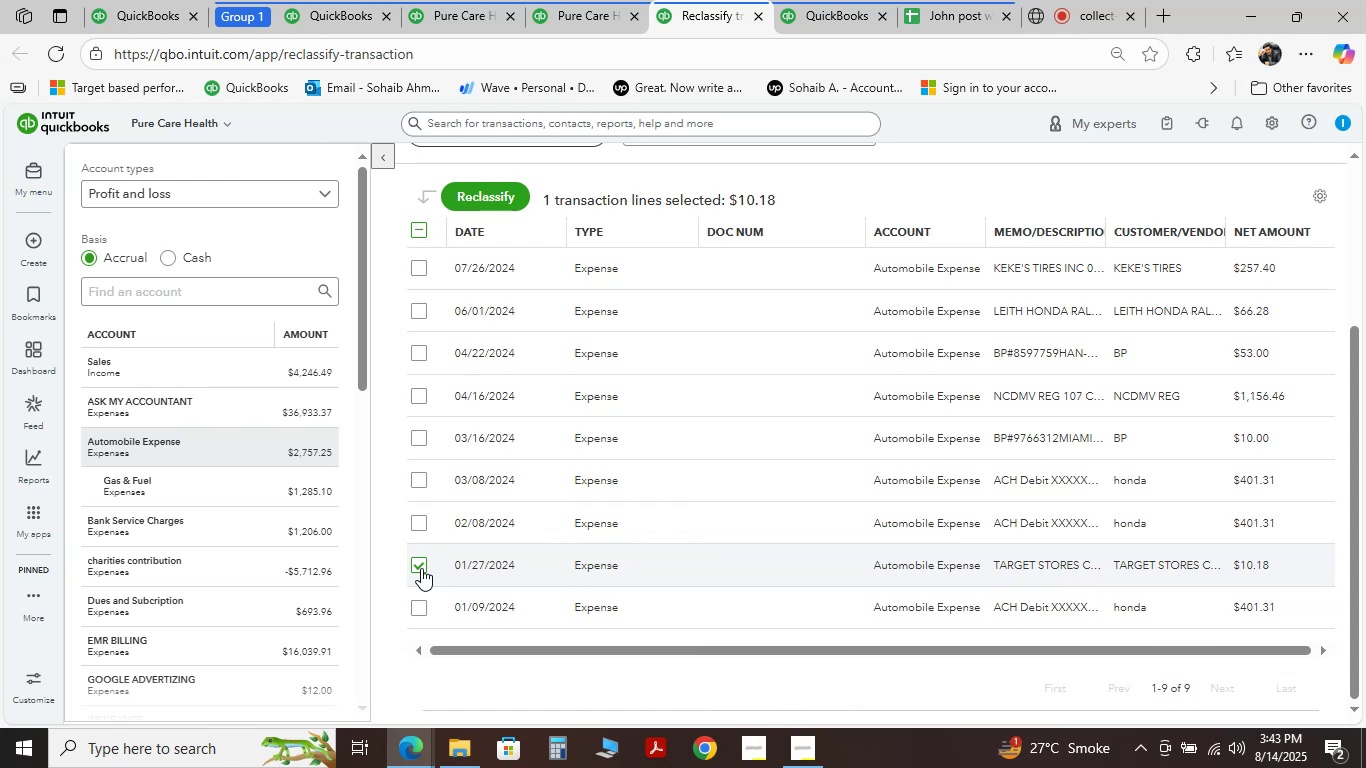 
left_click([486, 186])
 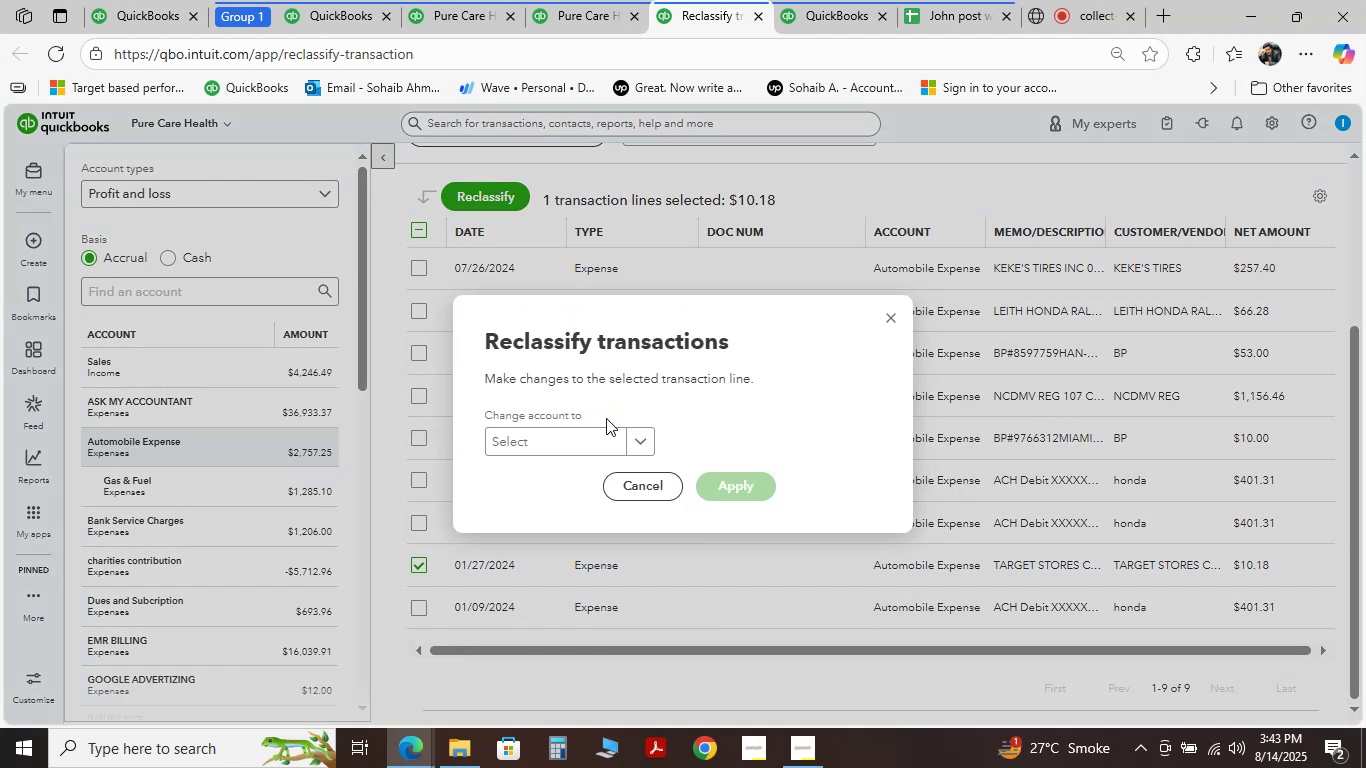 
left_click([581, 440])
 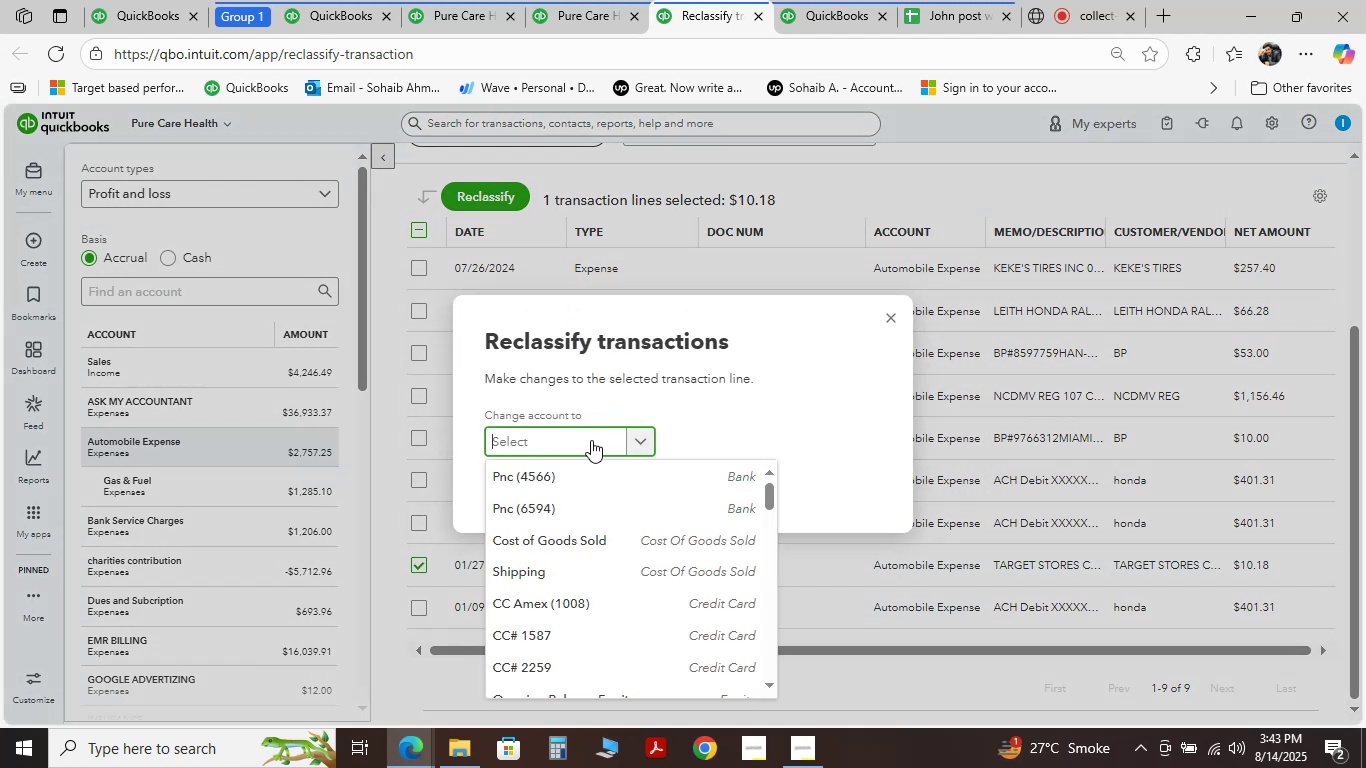 
type(Office )
 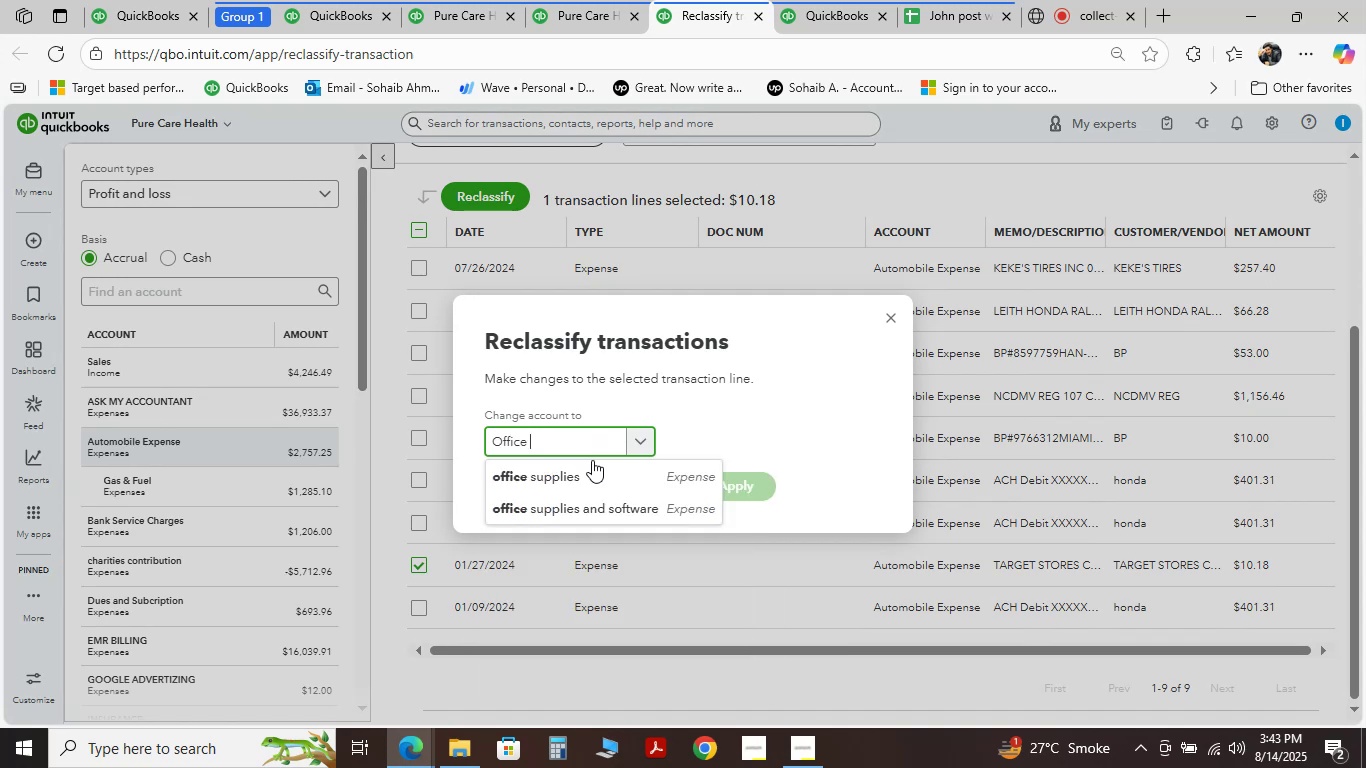 
left_click([626, 502])
 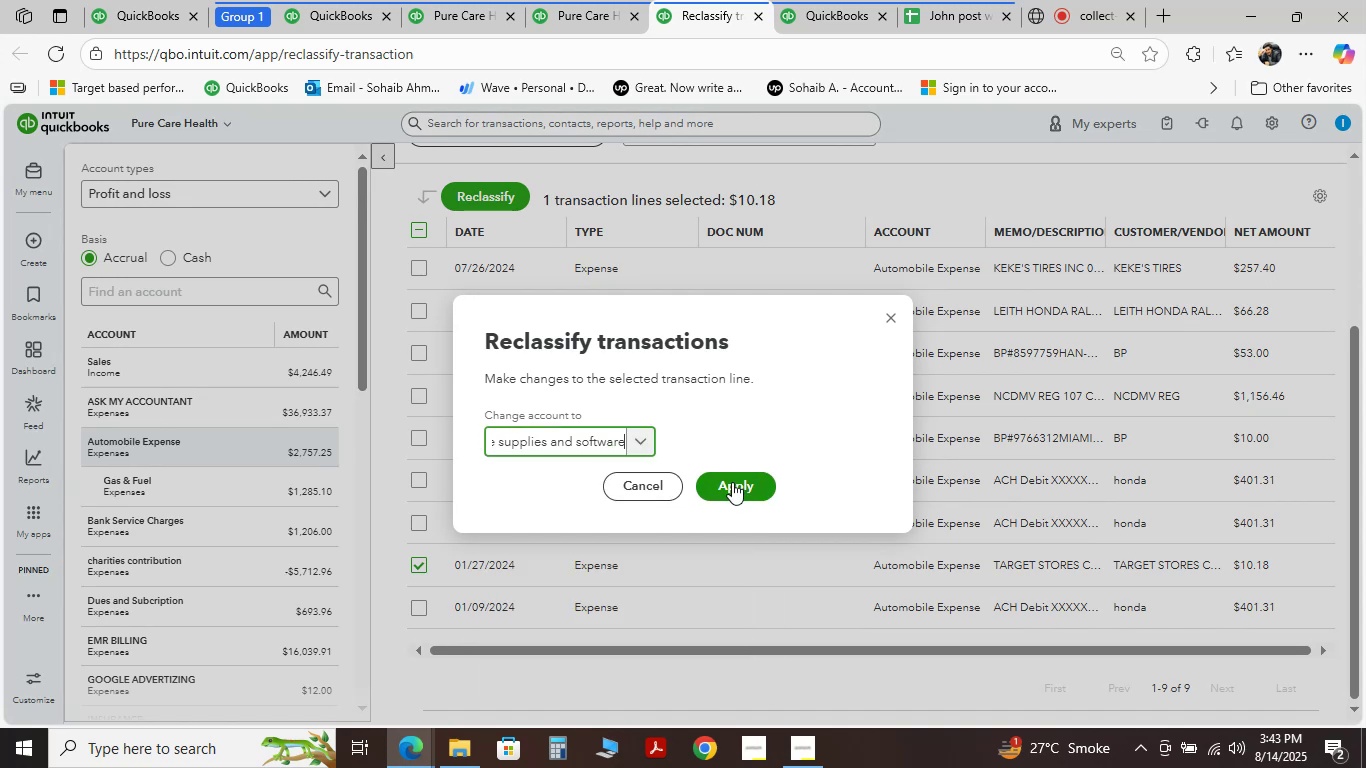 
left_click([732, 482])
 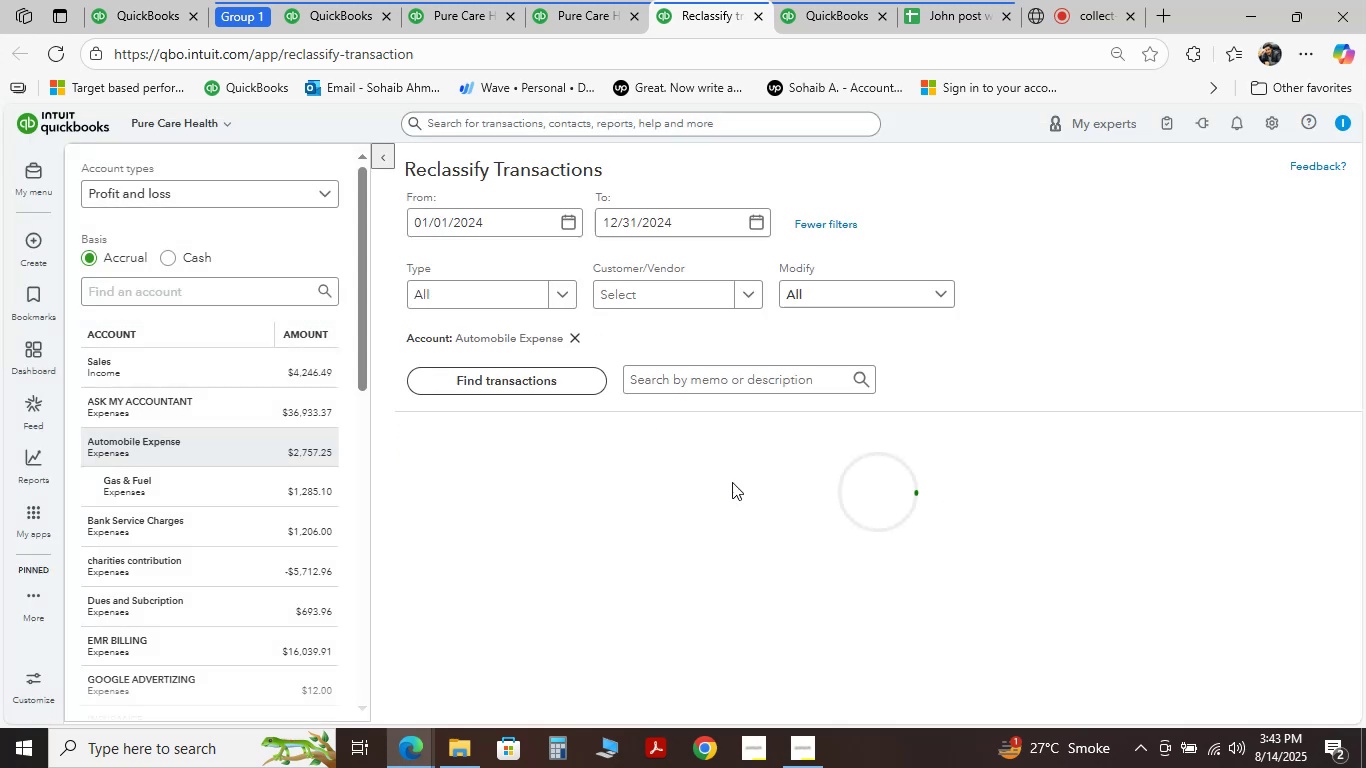 
mouse_move([770, 495])
 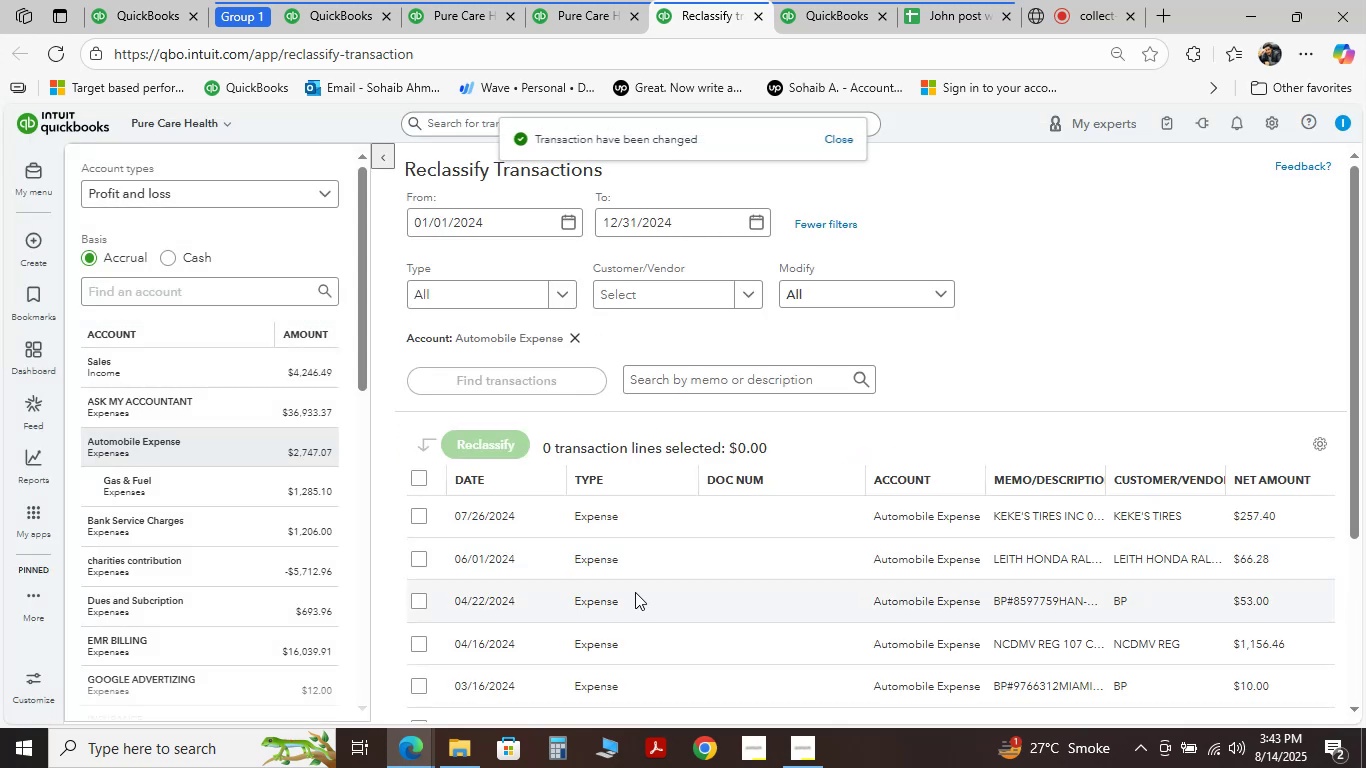 
scroll: coordinate [635, 592], scroll_direction: down, amount: 1.0
 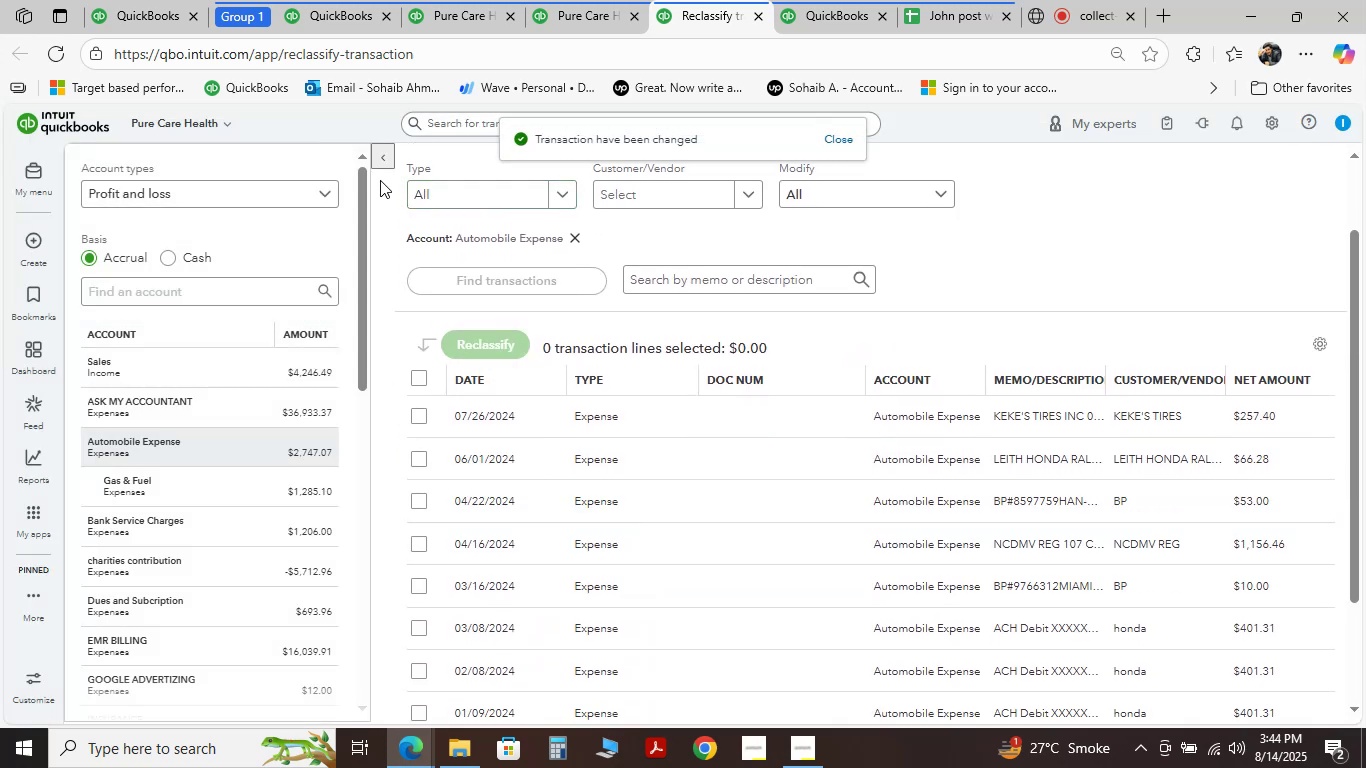 
left_click([379, 149])
 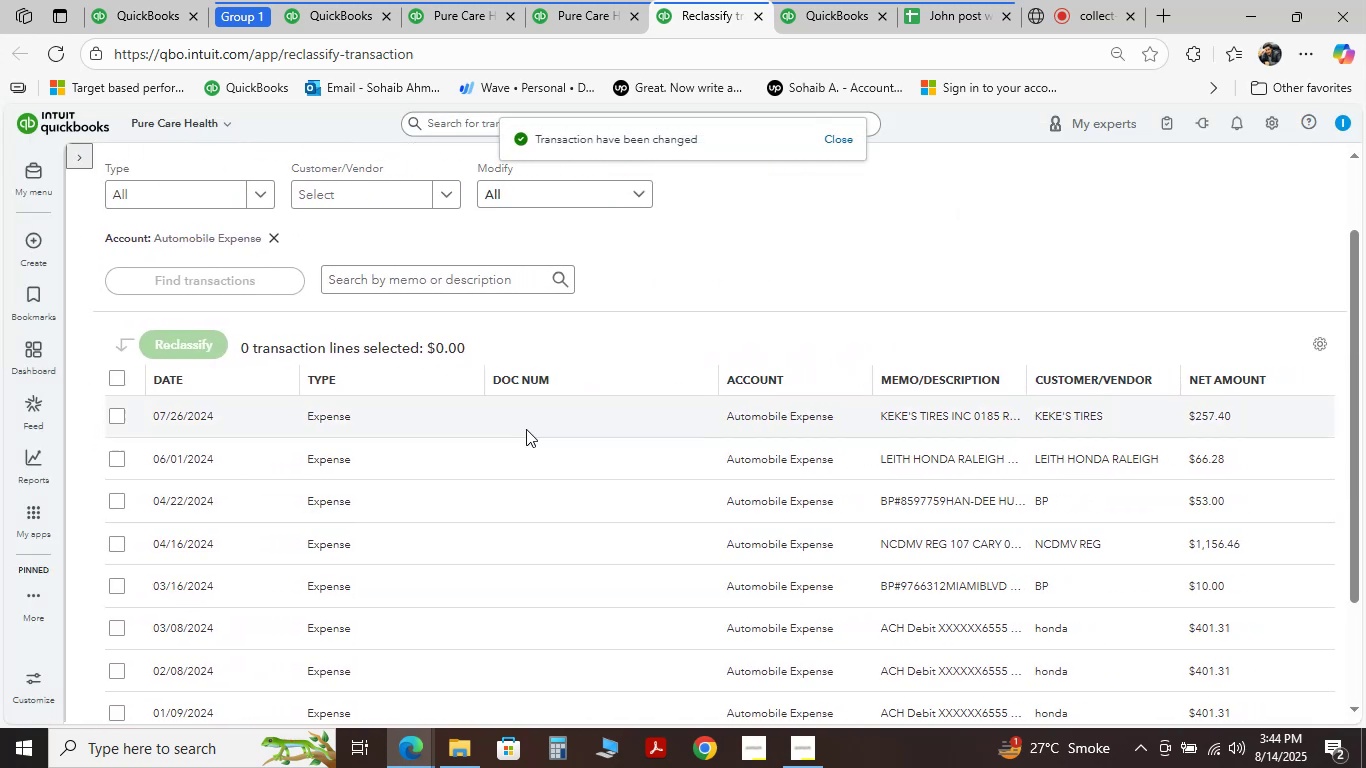 
scroll: coordinate [526, 449], scroll_direction: down, amount: 4.0
 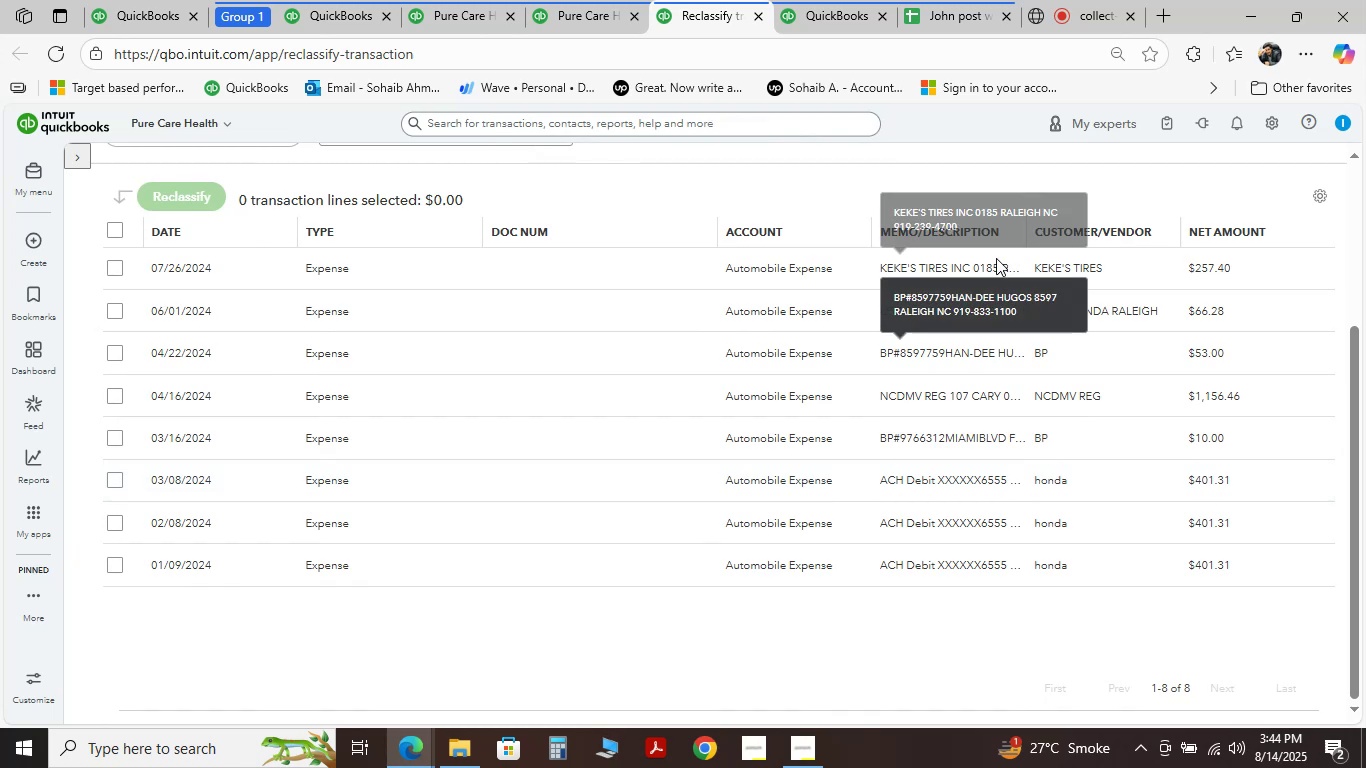 
mouse_move([956, 485])
 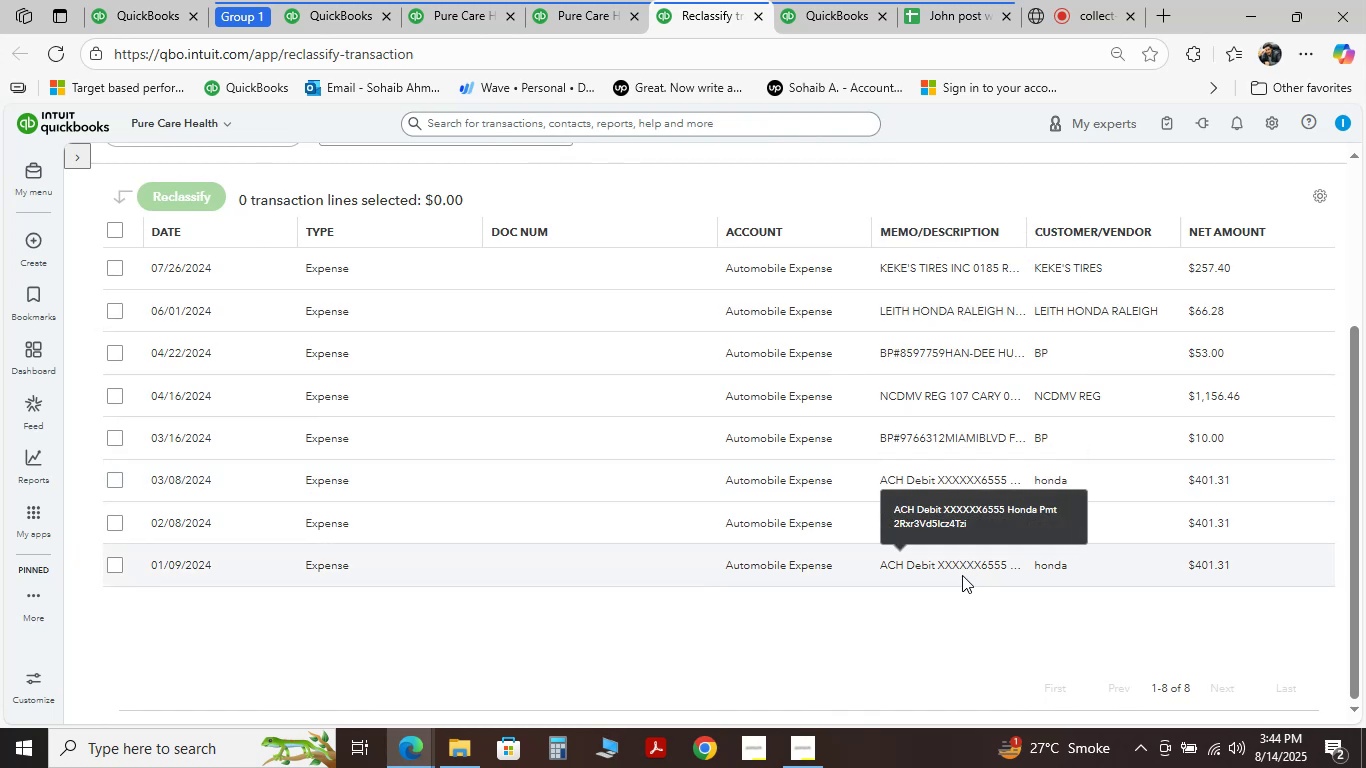 
scroll: coordinate [966, 548], scroll_direction: down, amount: 3.0
 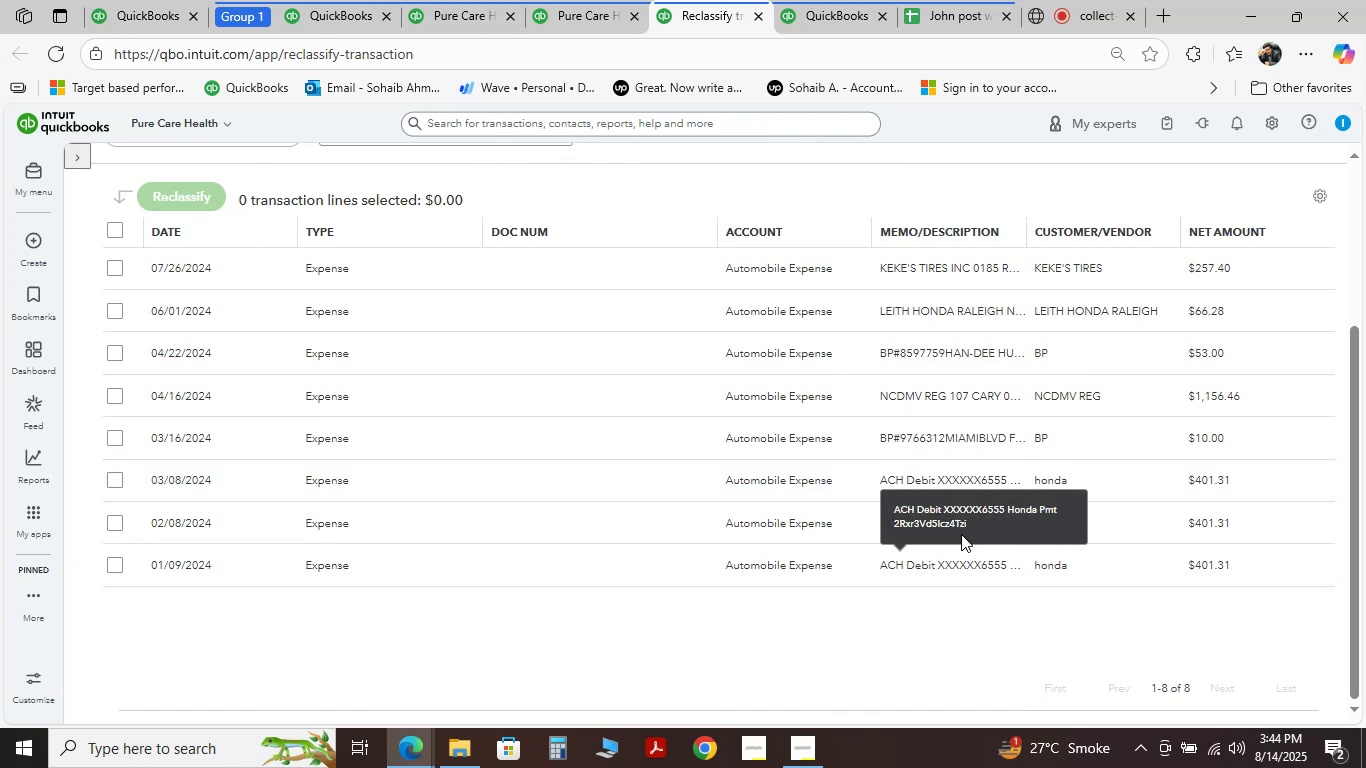 
mouse_move([917, 483])
 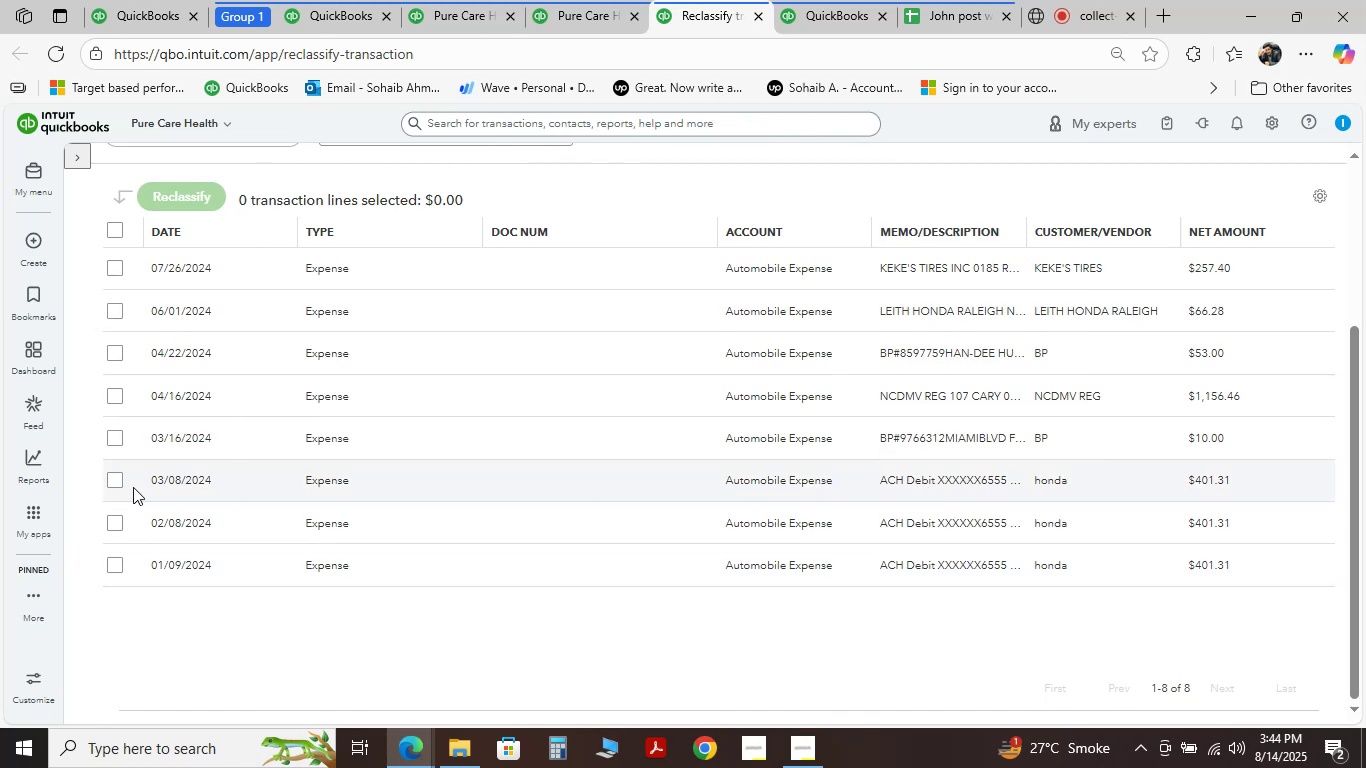 
left_click([119, 479])
 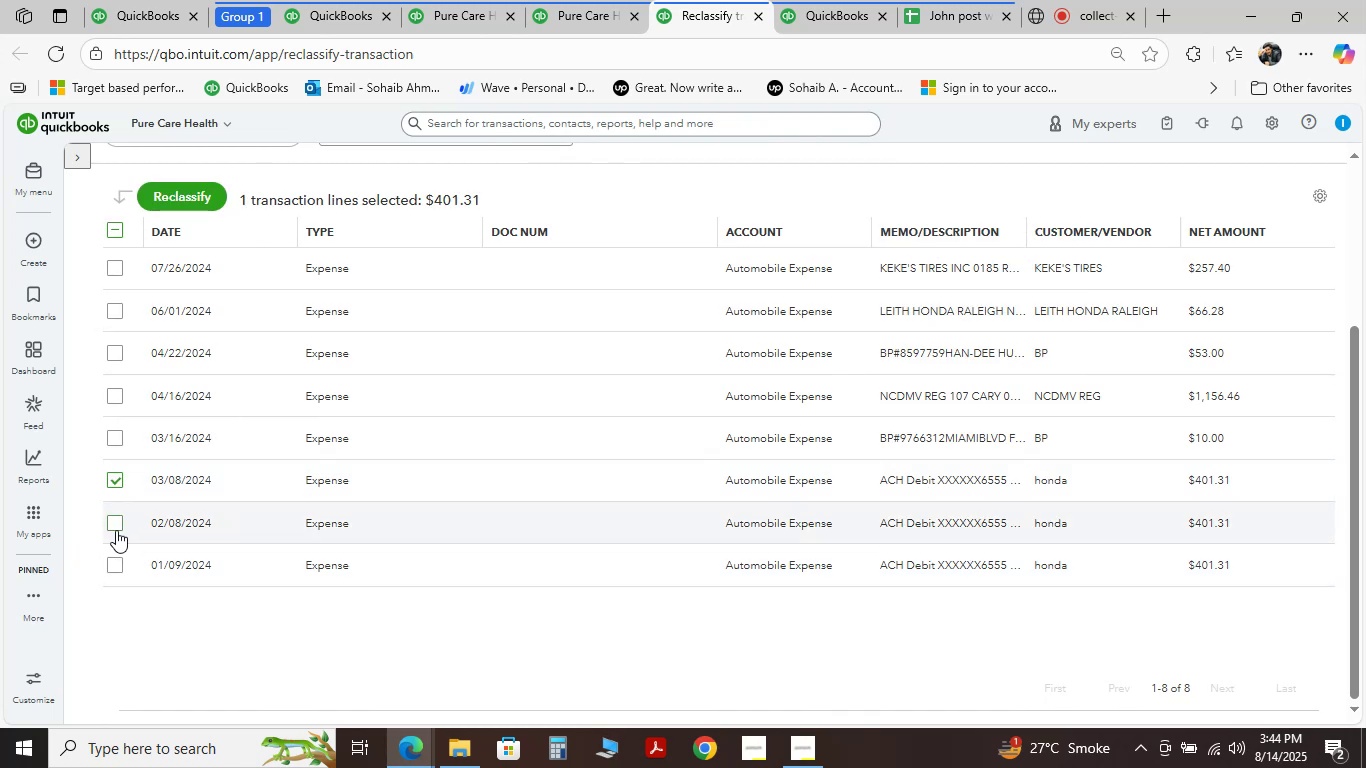 
double_click([116, 530])
 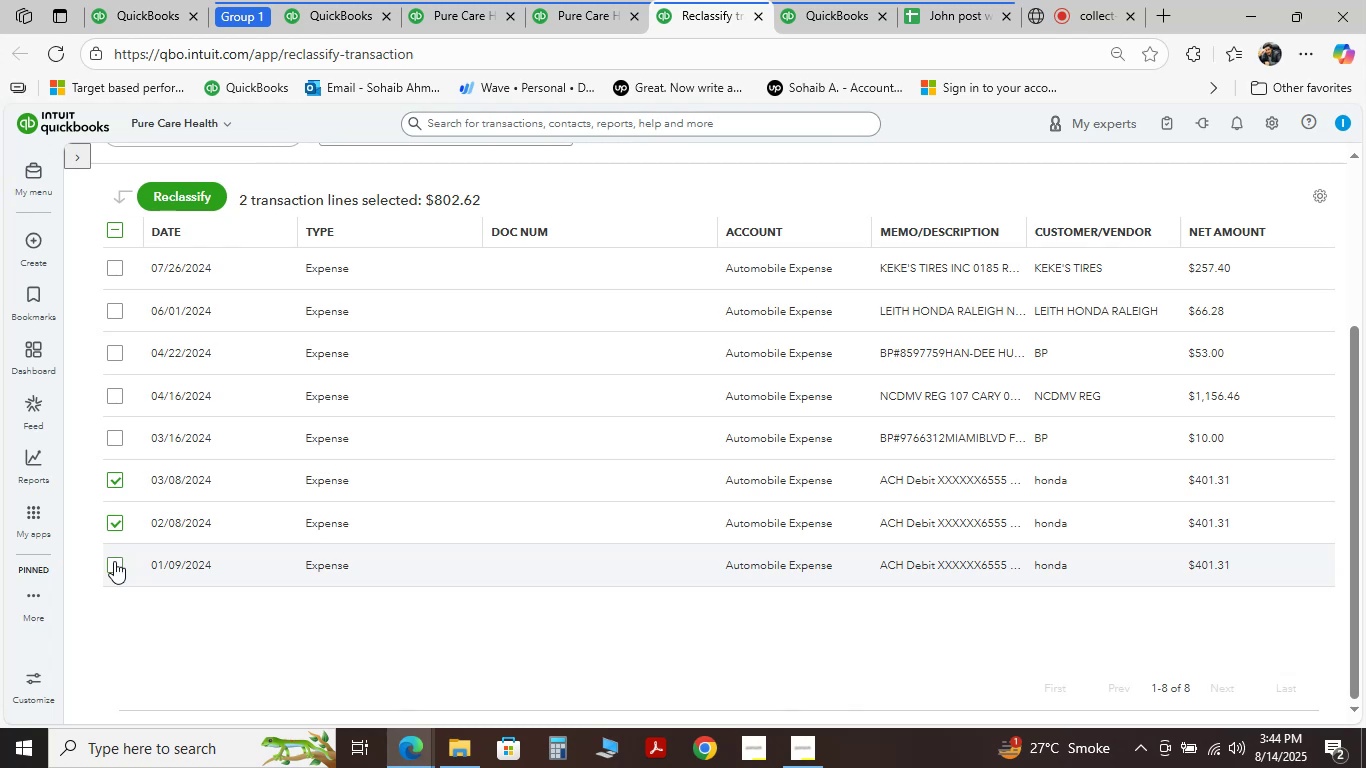 
triple_click([114, 561])
 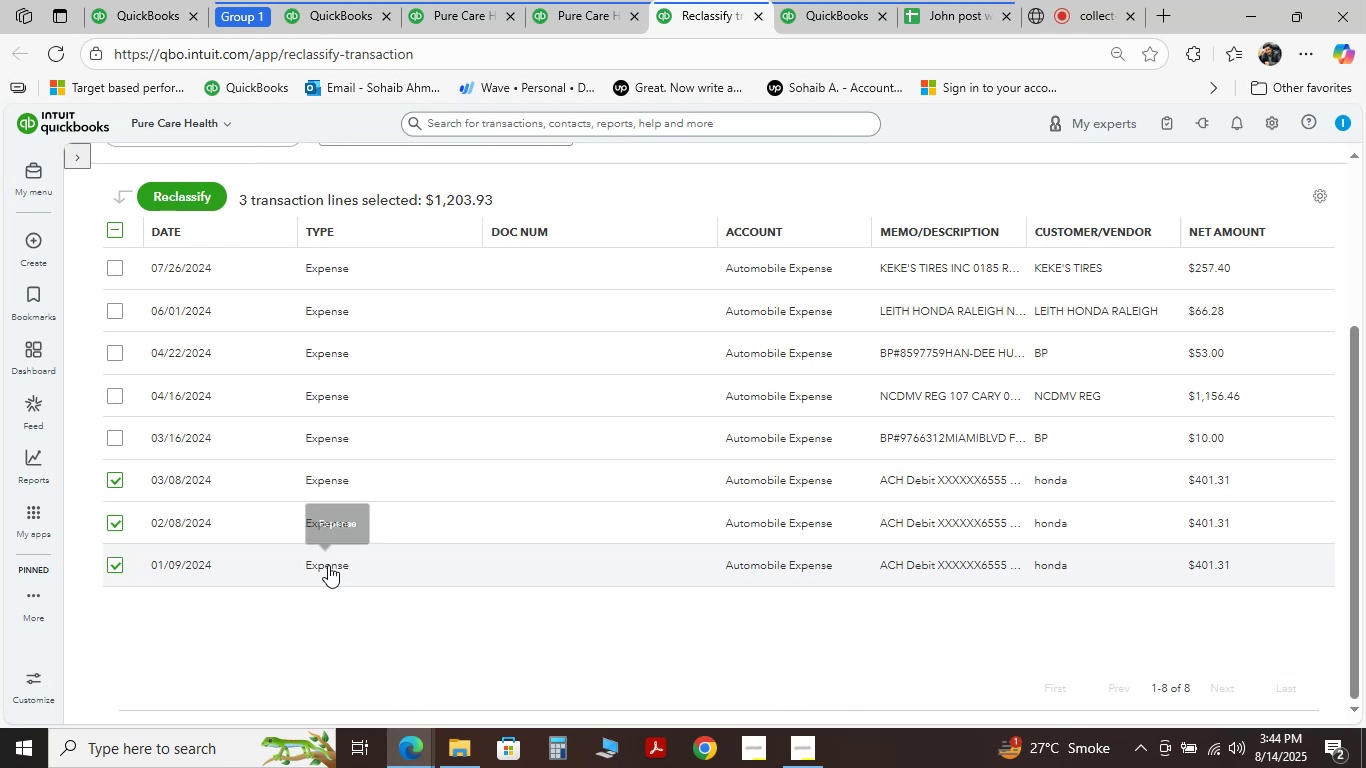 
scroll: coordinate [329, 565], scroll_direction: down, amount: 3.0
 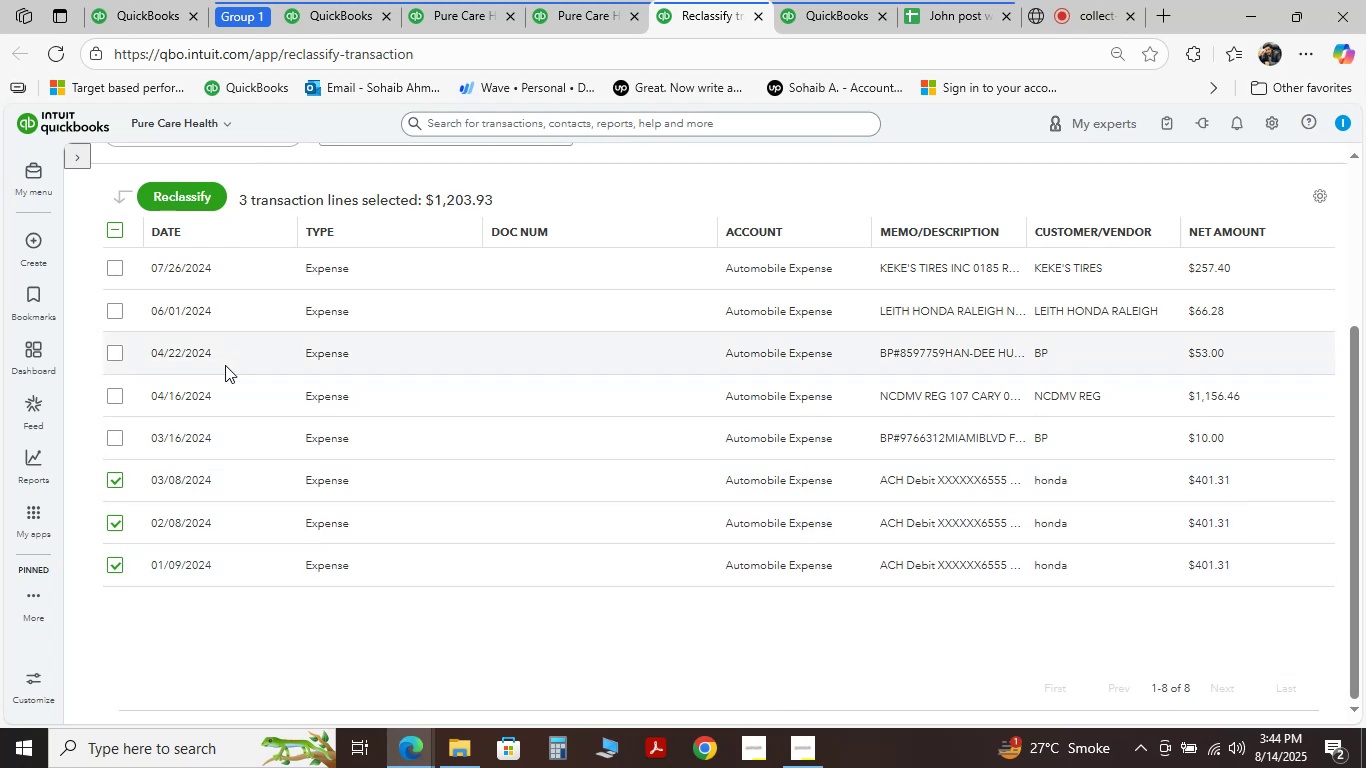 
left_click([173, 196])
 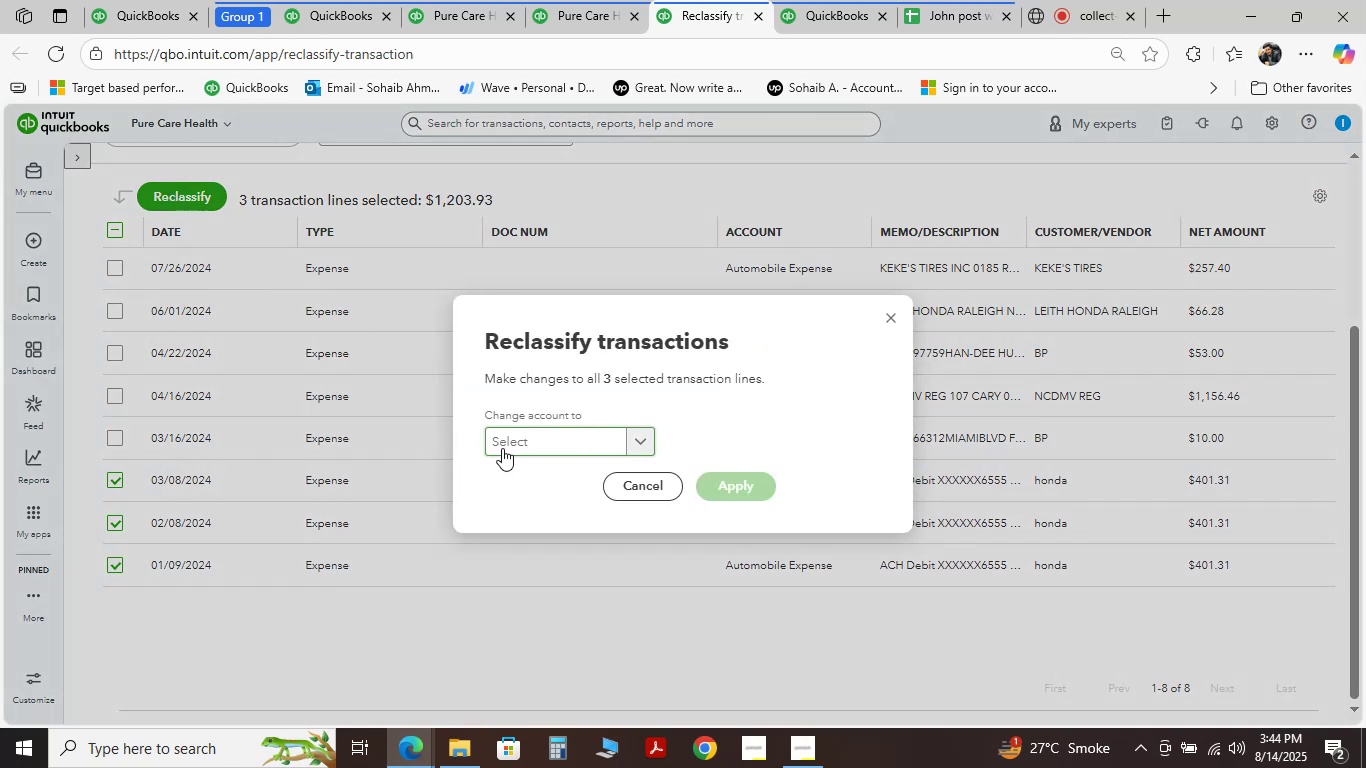 
left_click([506, 447])
 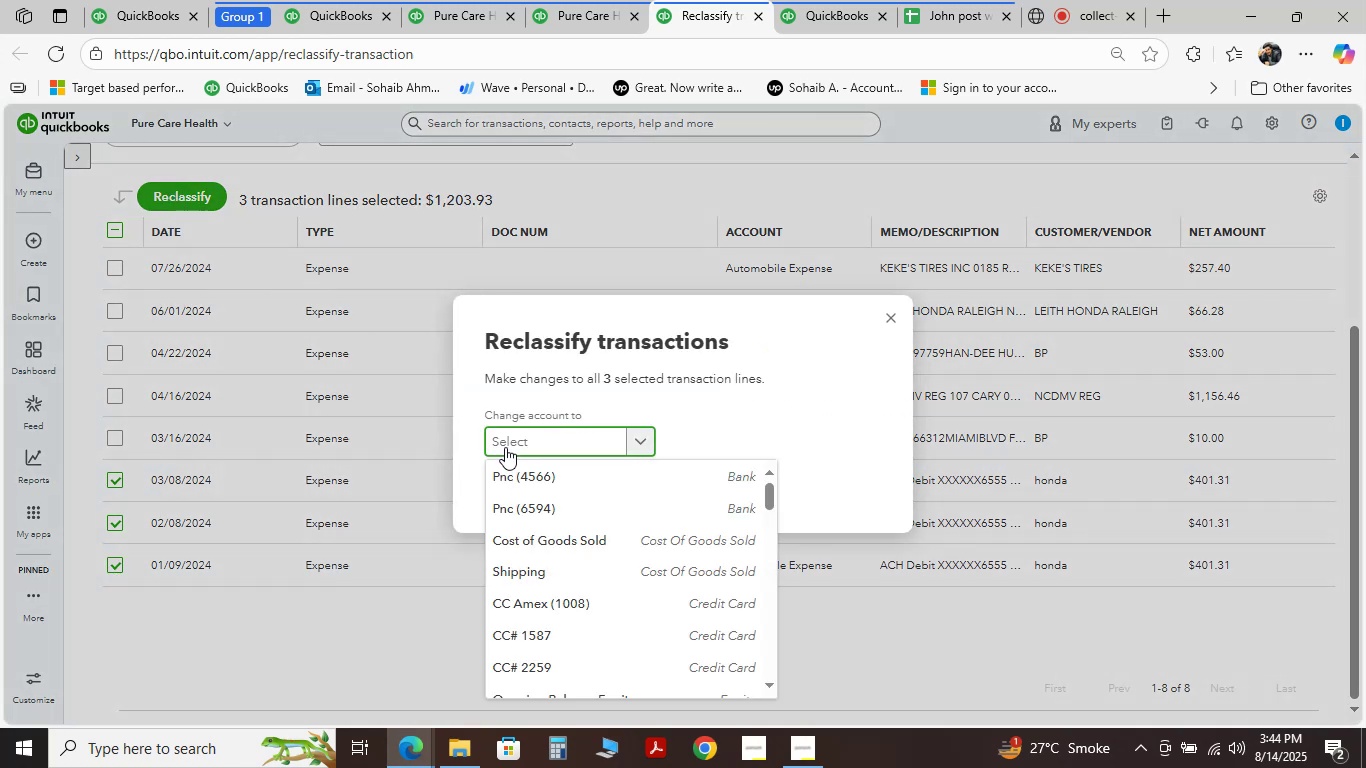 
type(Ask )
 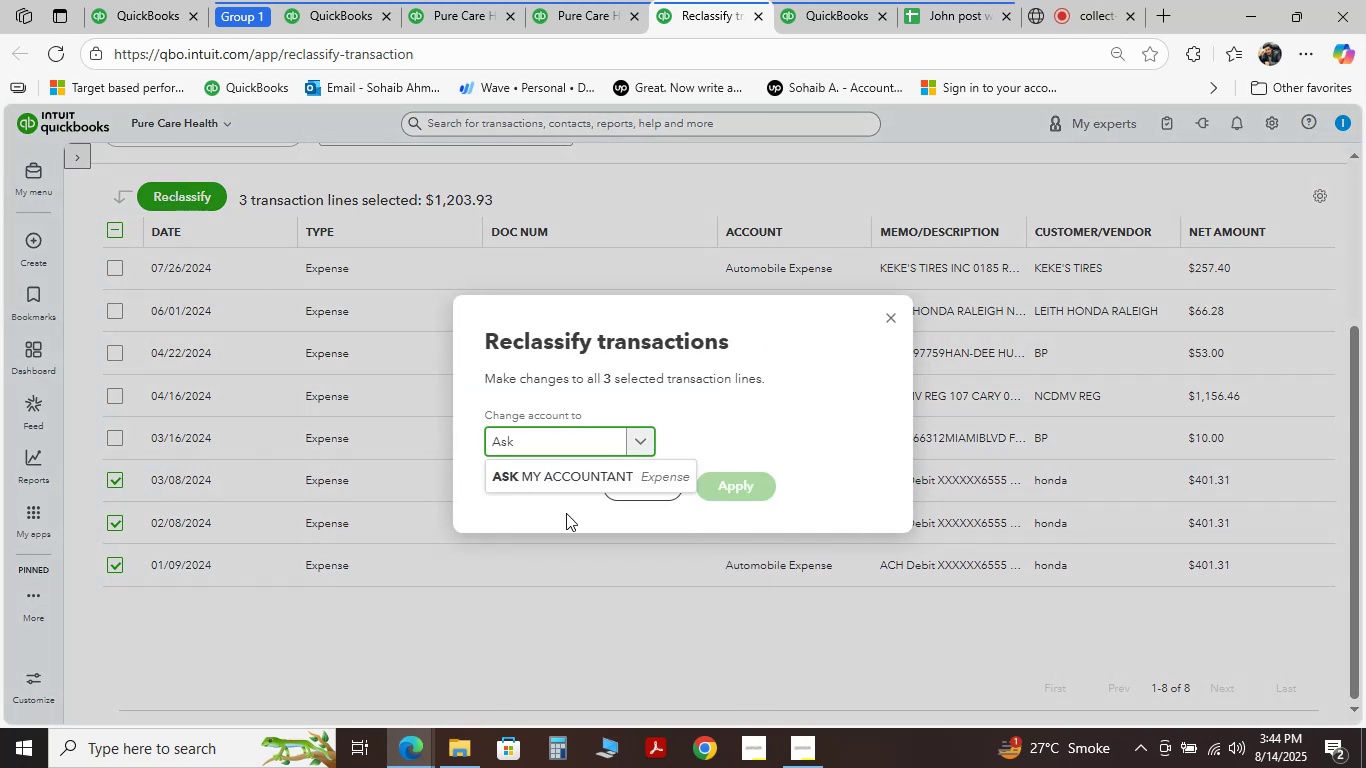 
left_click([567, 481])
 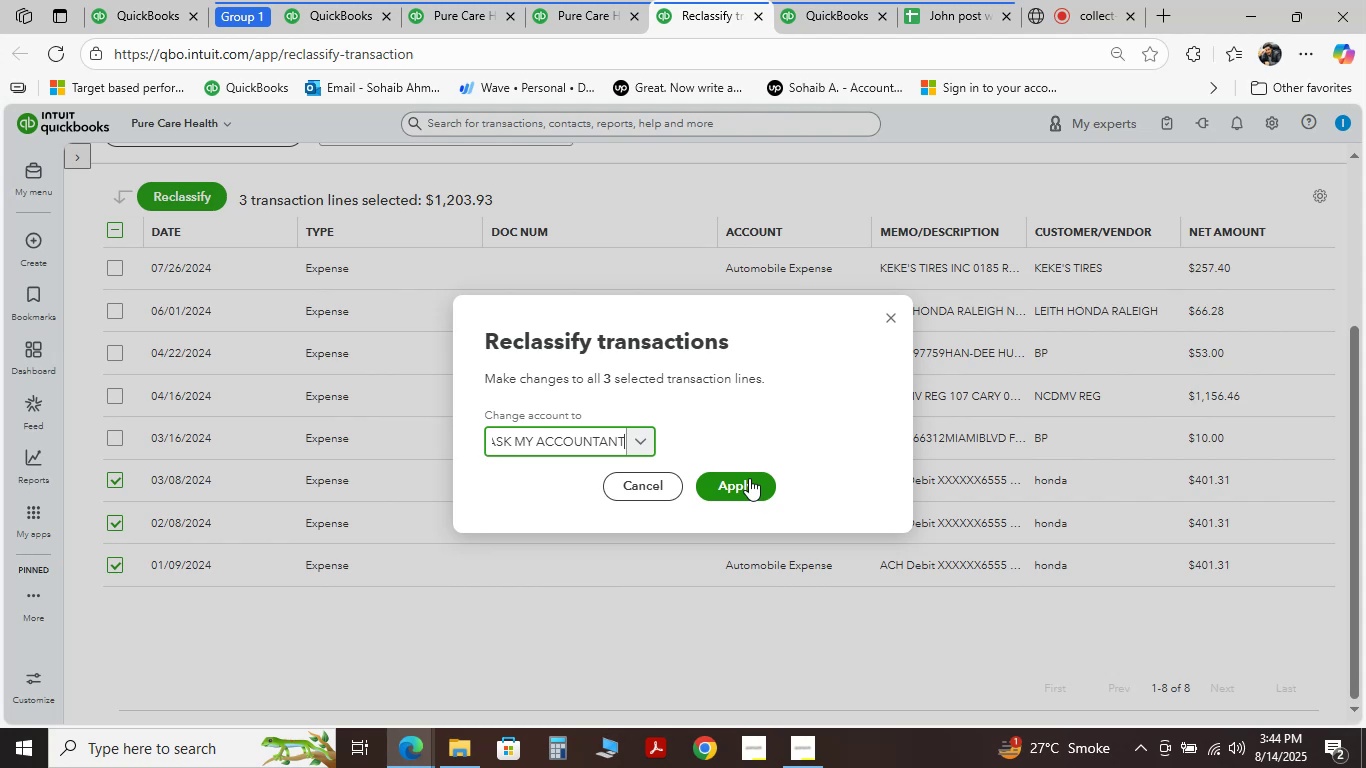 
left_click([749, 478])
 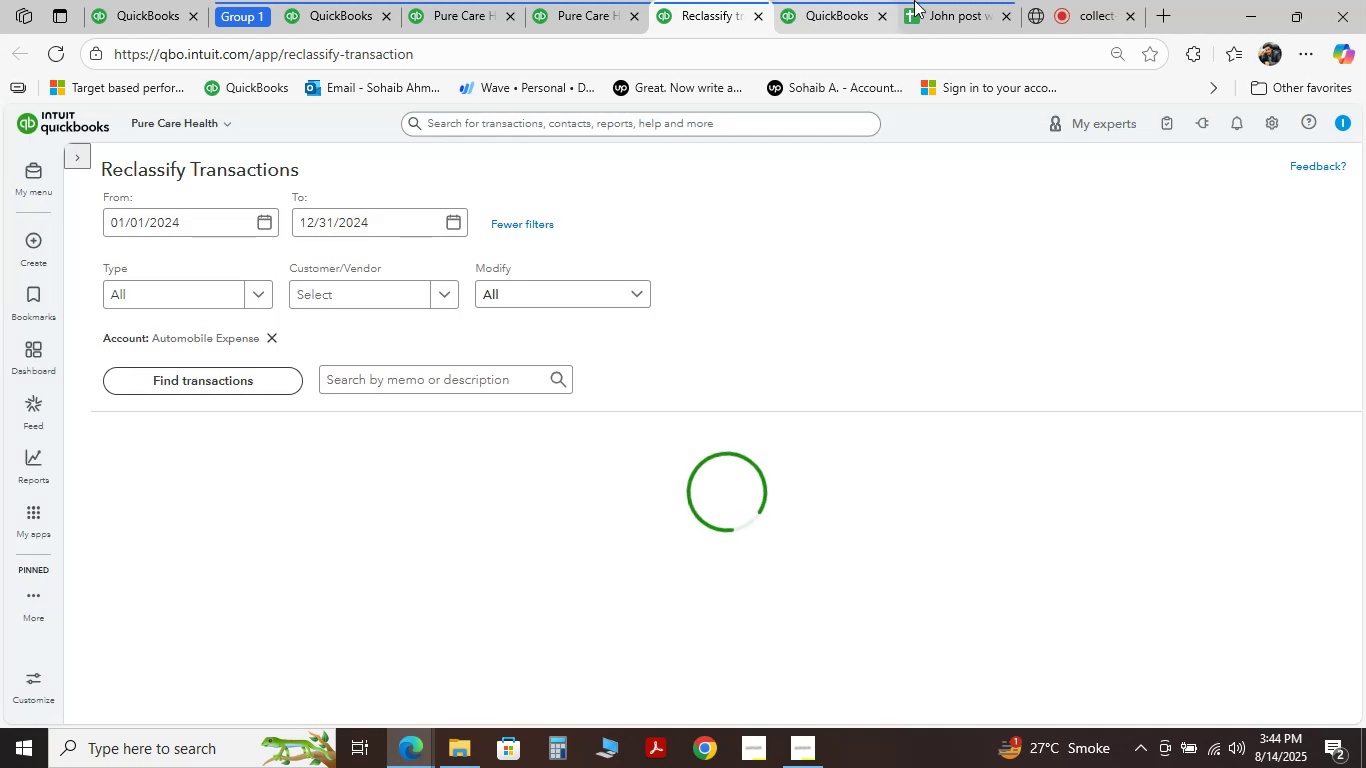 
left_click([947, 0])
 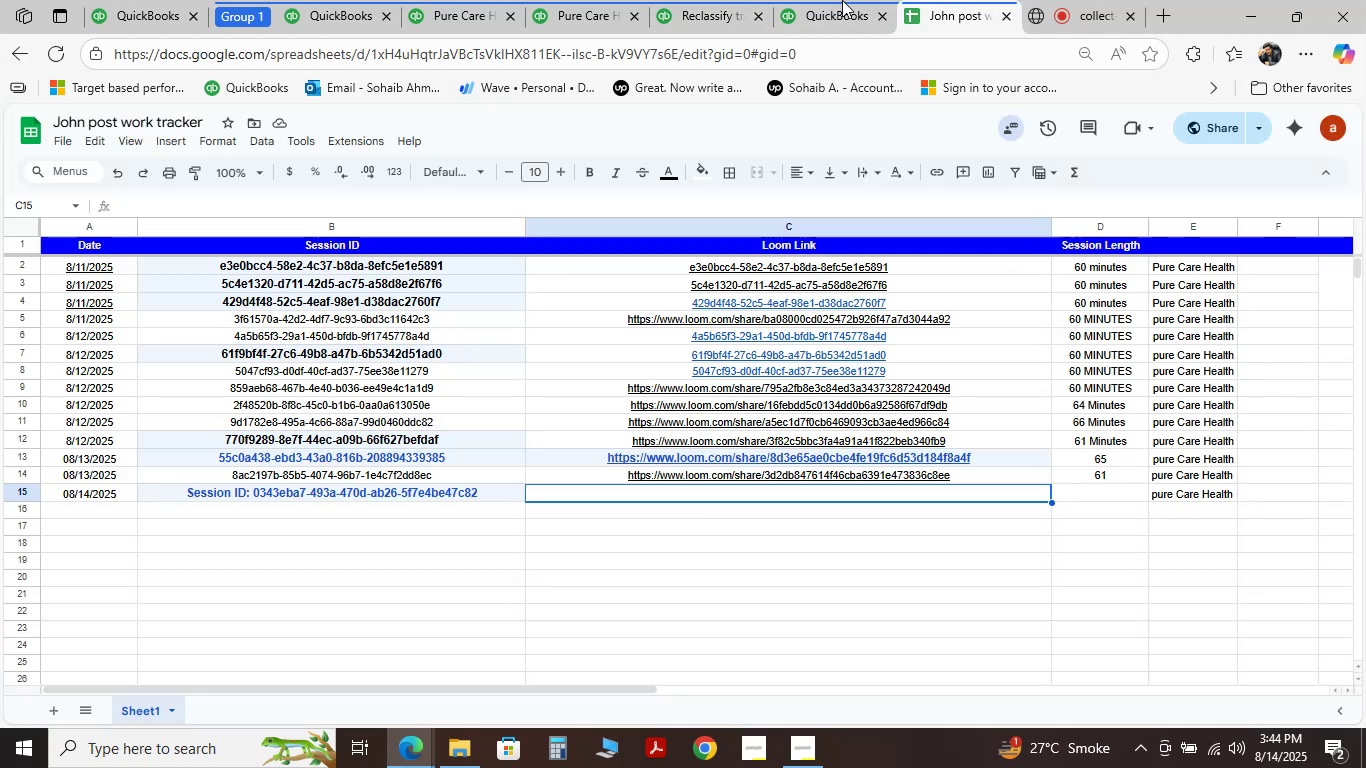 
left_click([837, 0])
 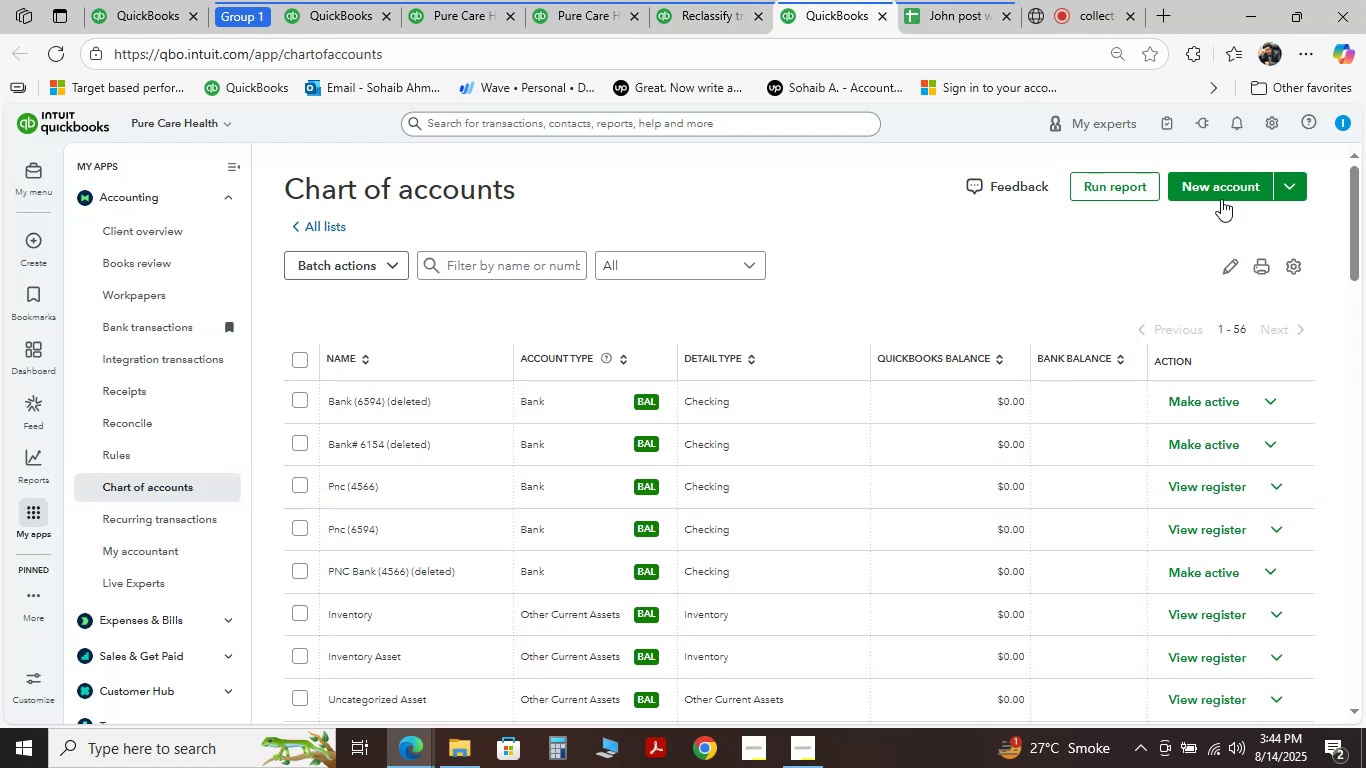 
left_click([1222, 198])
 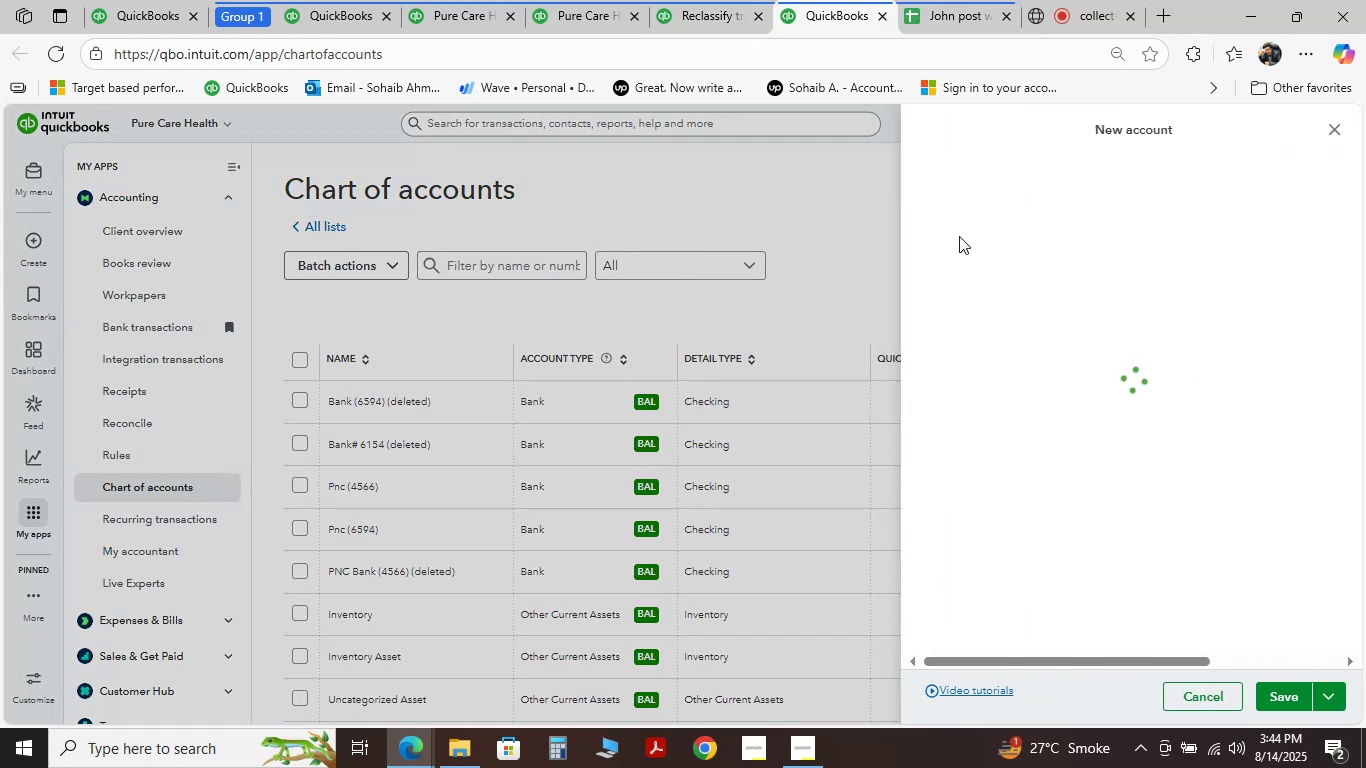 
left_click([869, 190])
 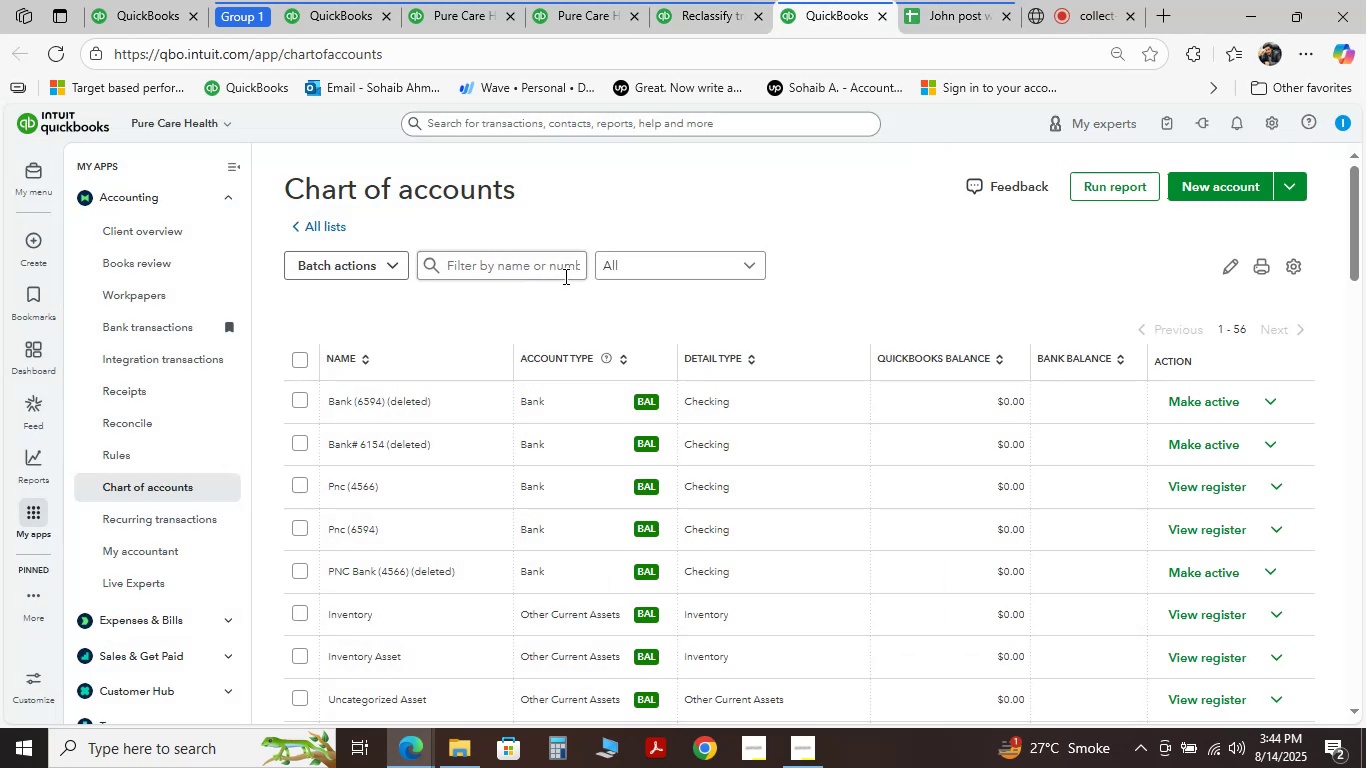 
left_click([564, 276])
 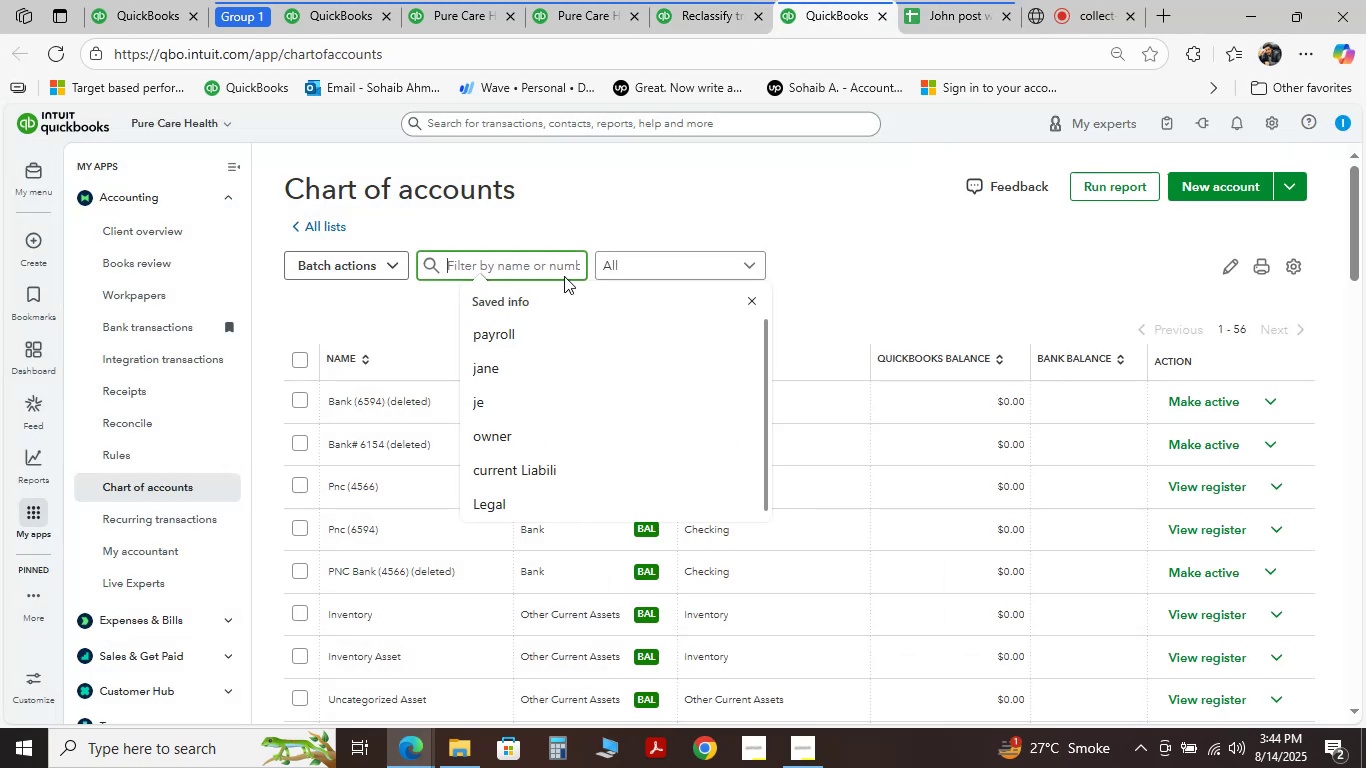 
type(ask)
 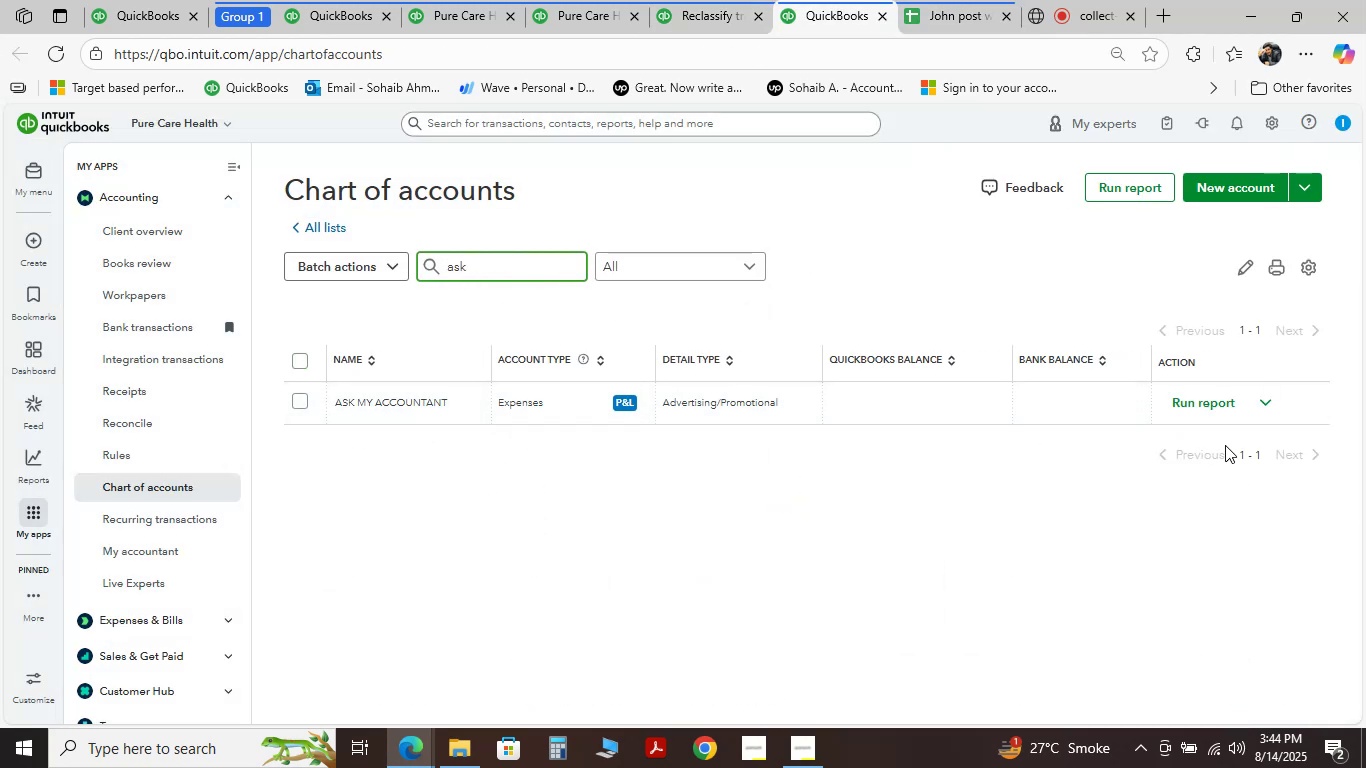 
left_click([1264, 399])
 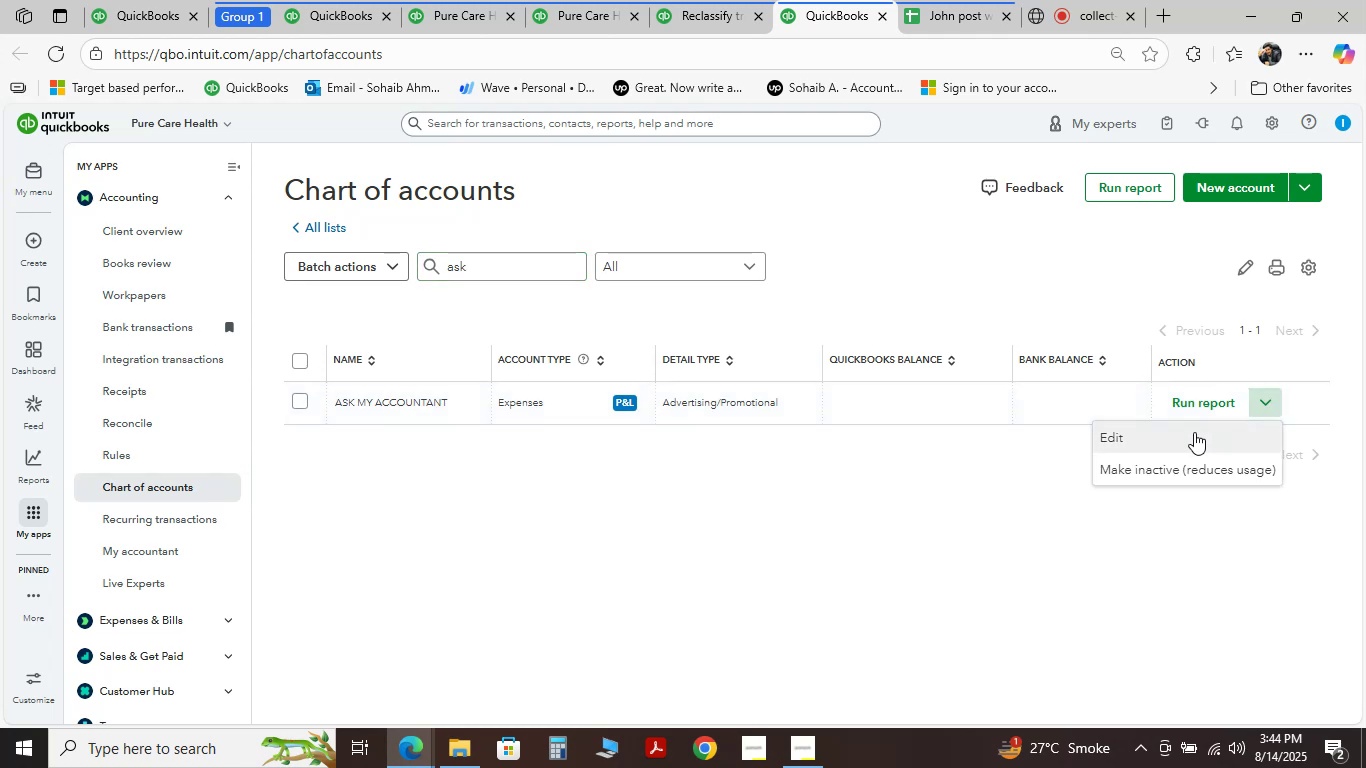 
left_click([1193, 432])
 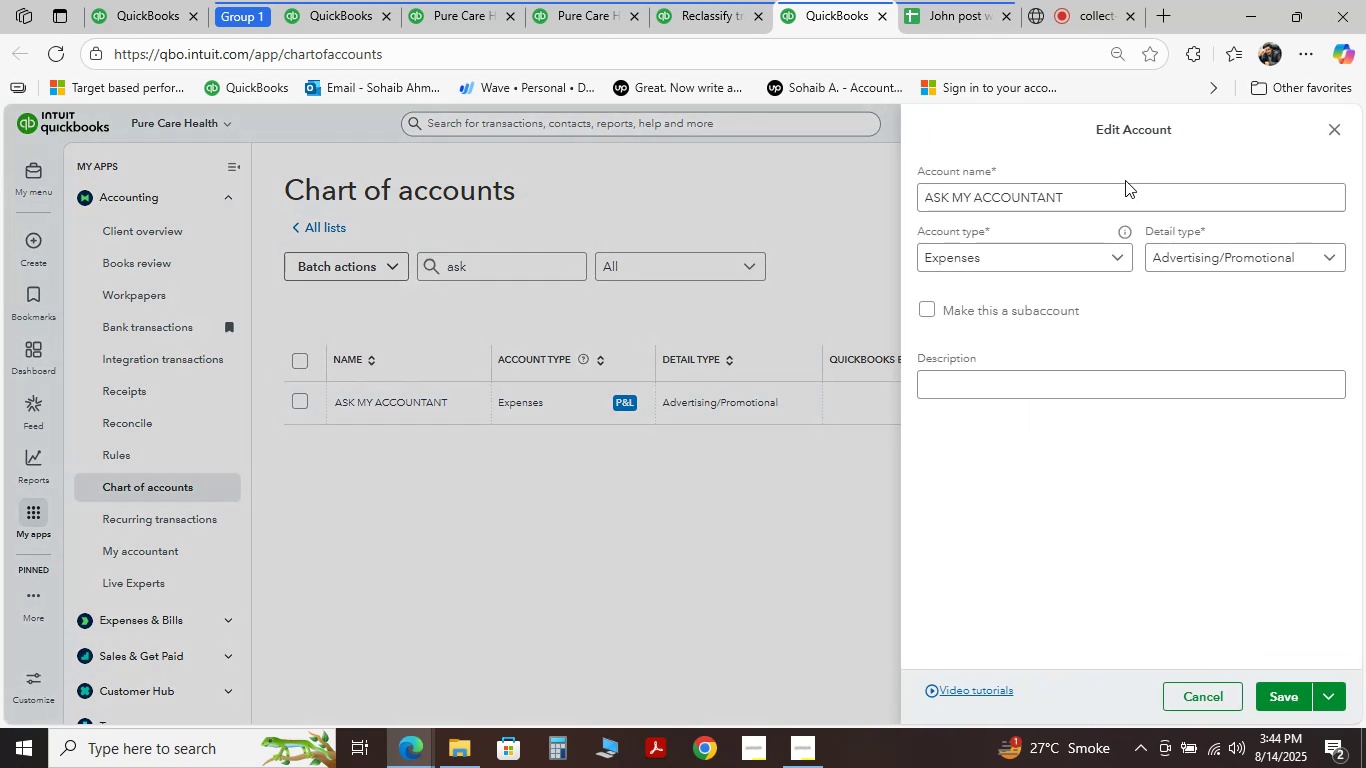 
double_click([1113, 194])
 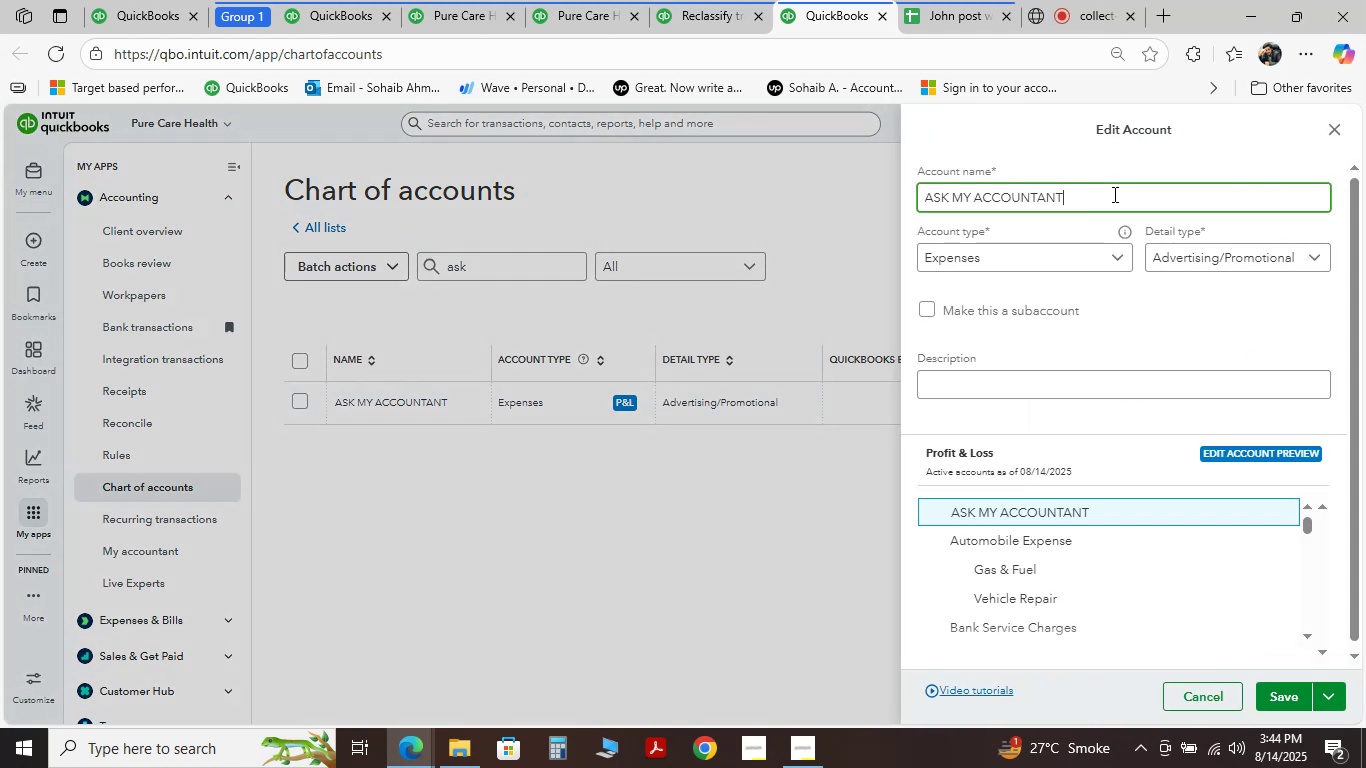 
triple_click([1113, 194])
 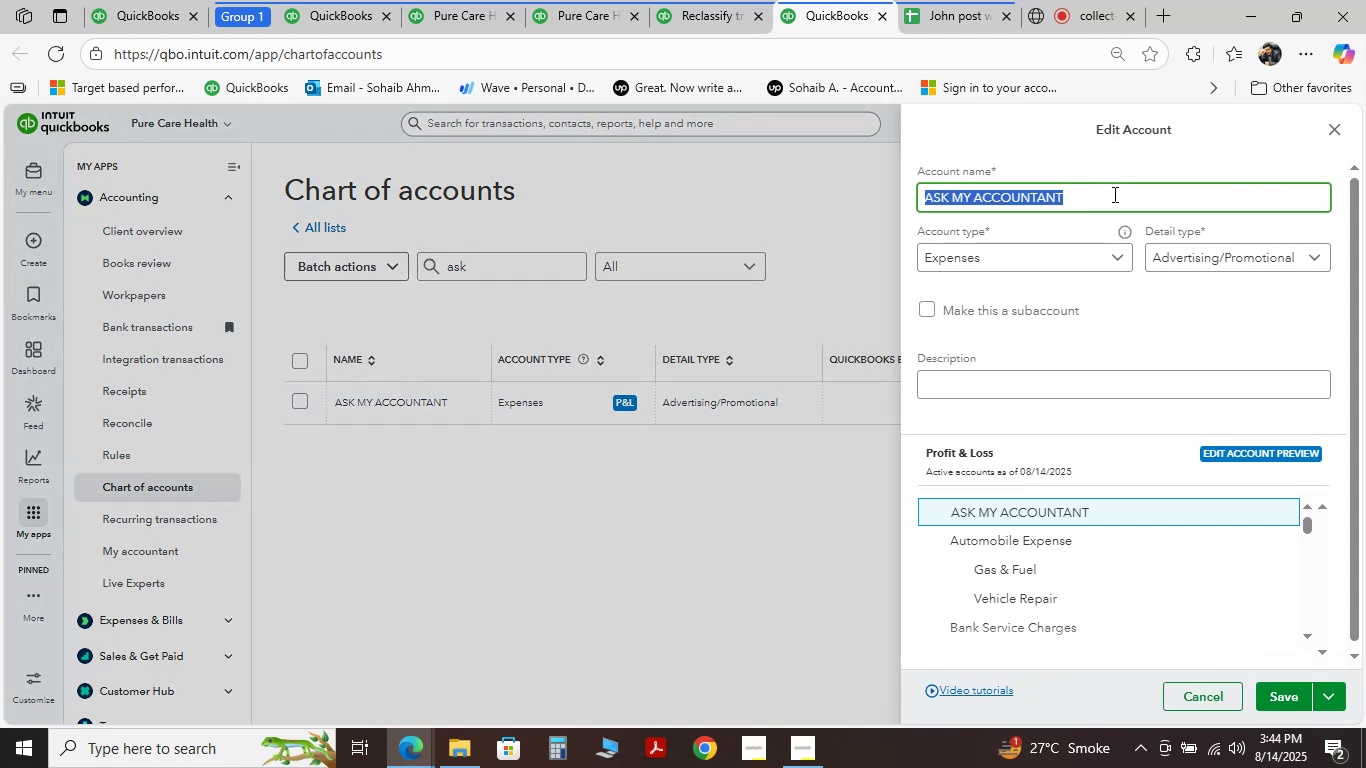 
triple_click([1113, 194])
 